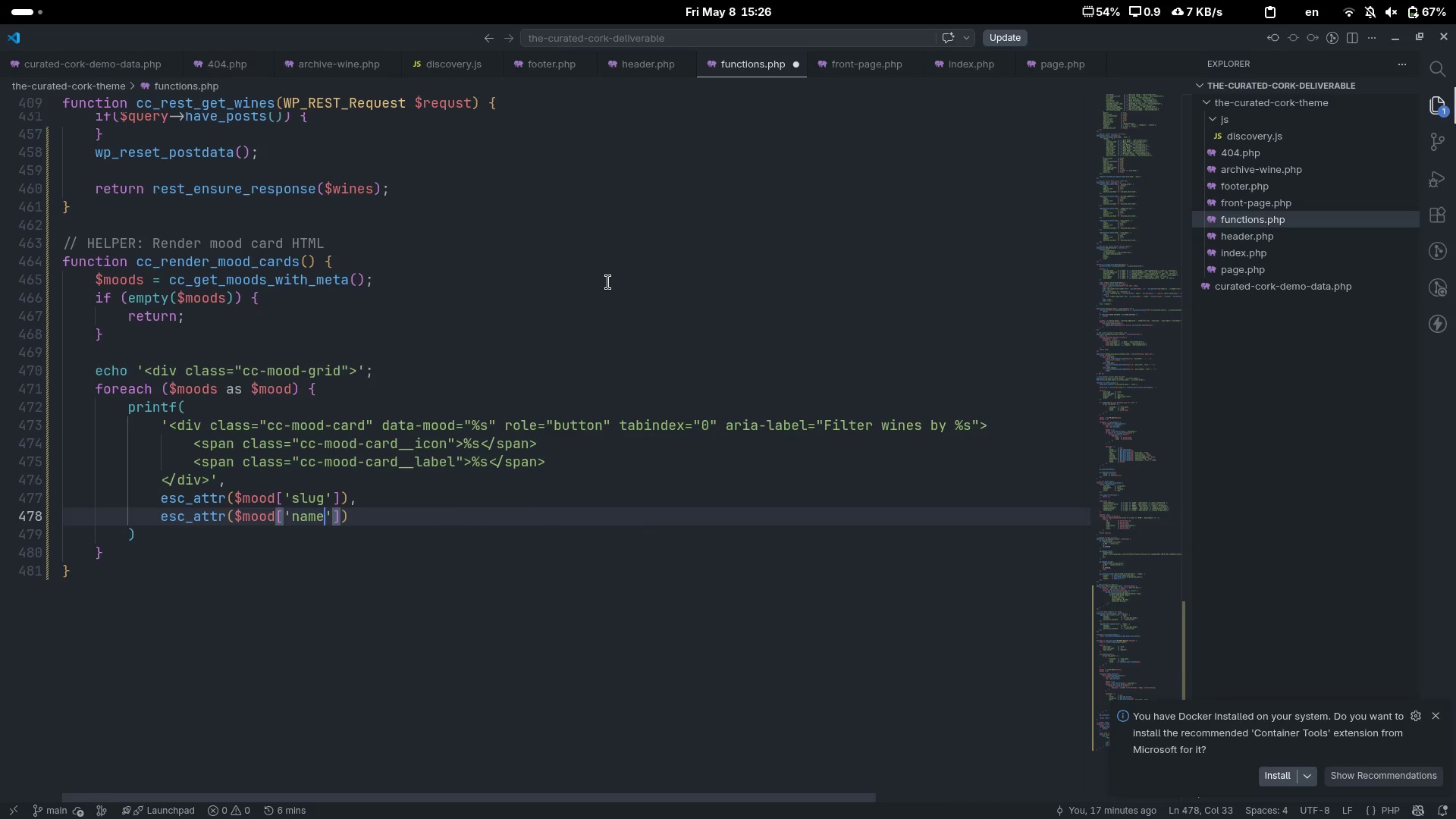 
key(Control+ControlLeft)
 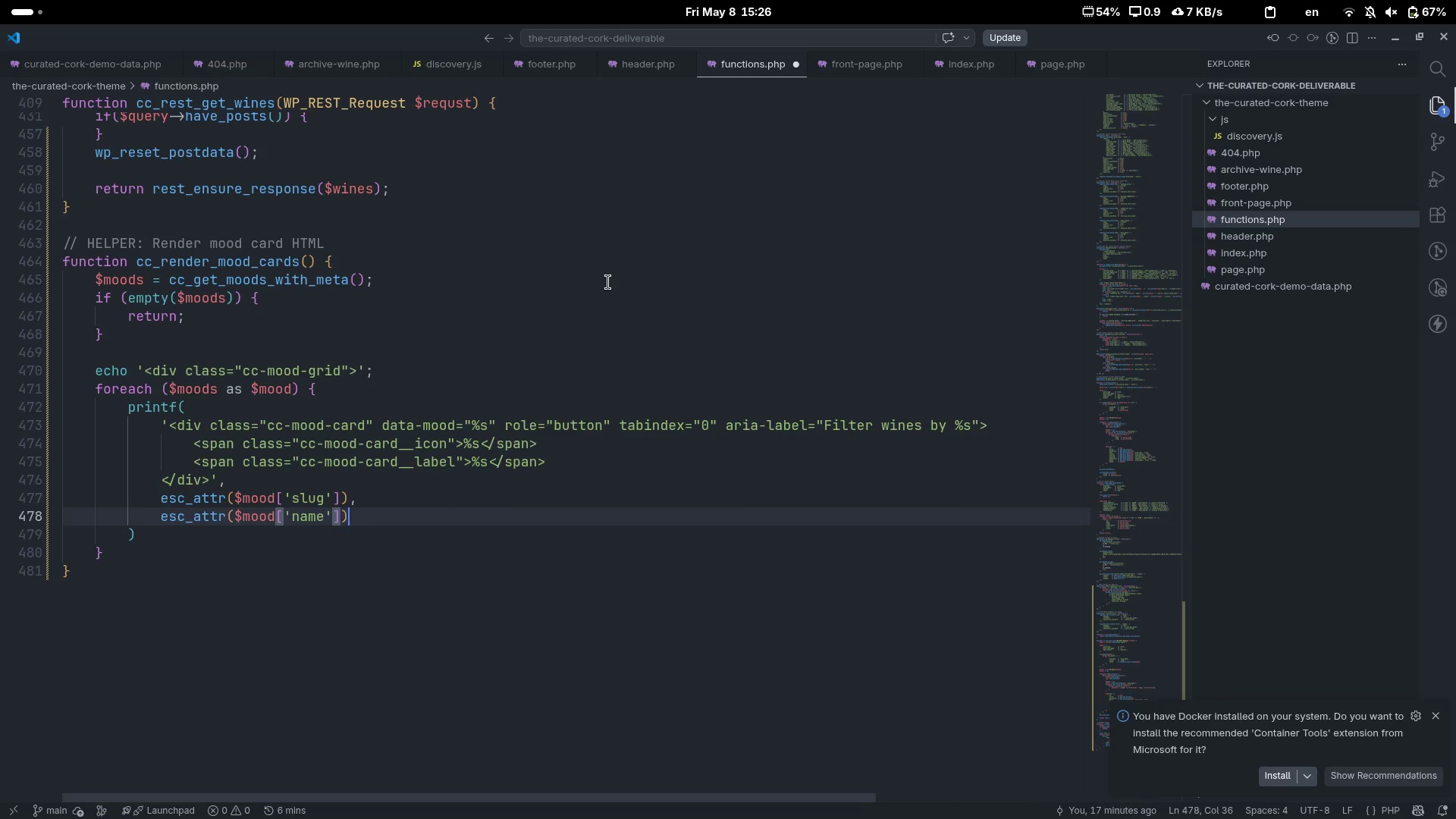 
key(Control+ArrowRight)
 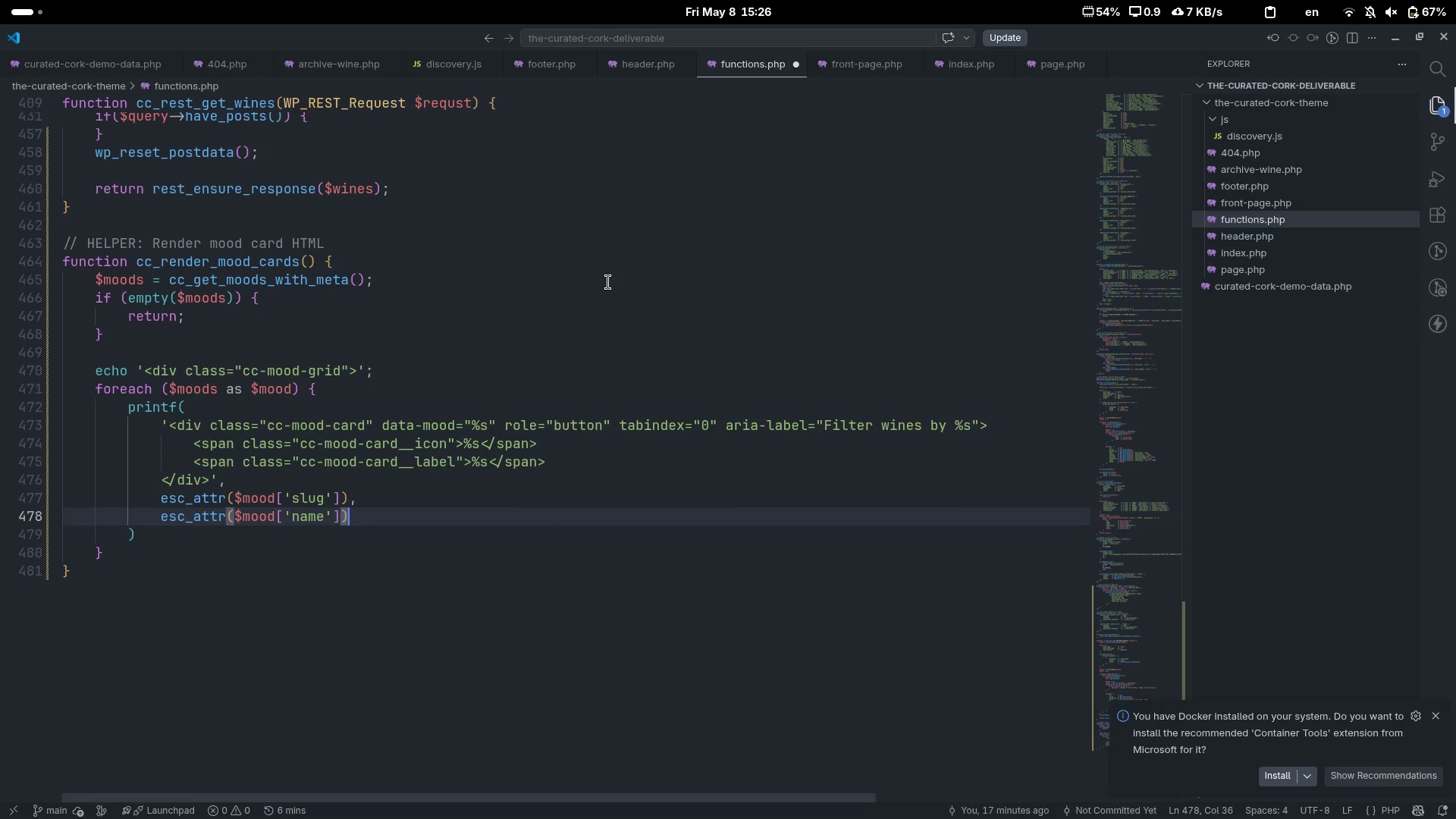 
key(M)
 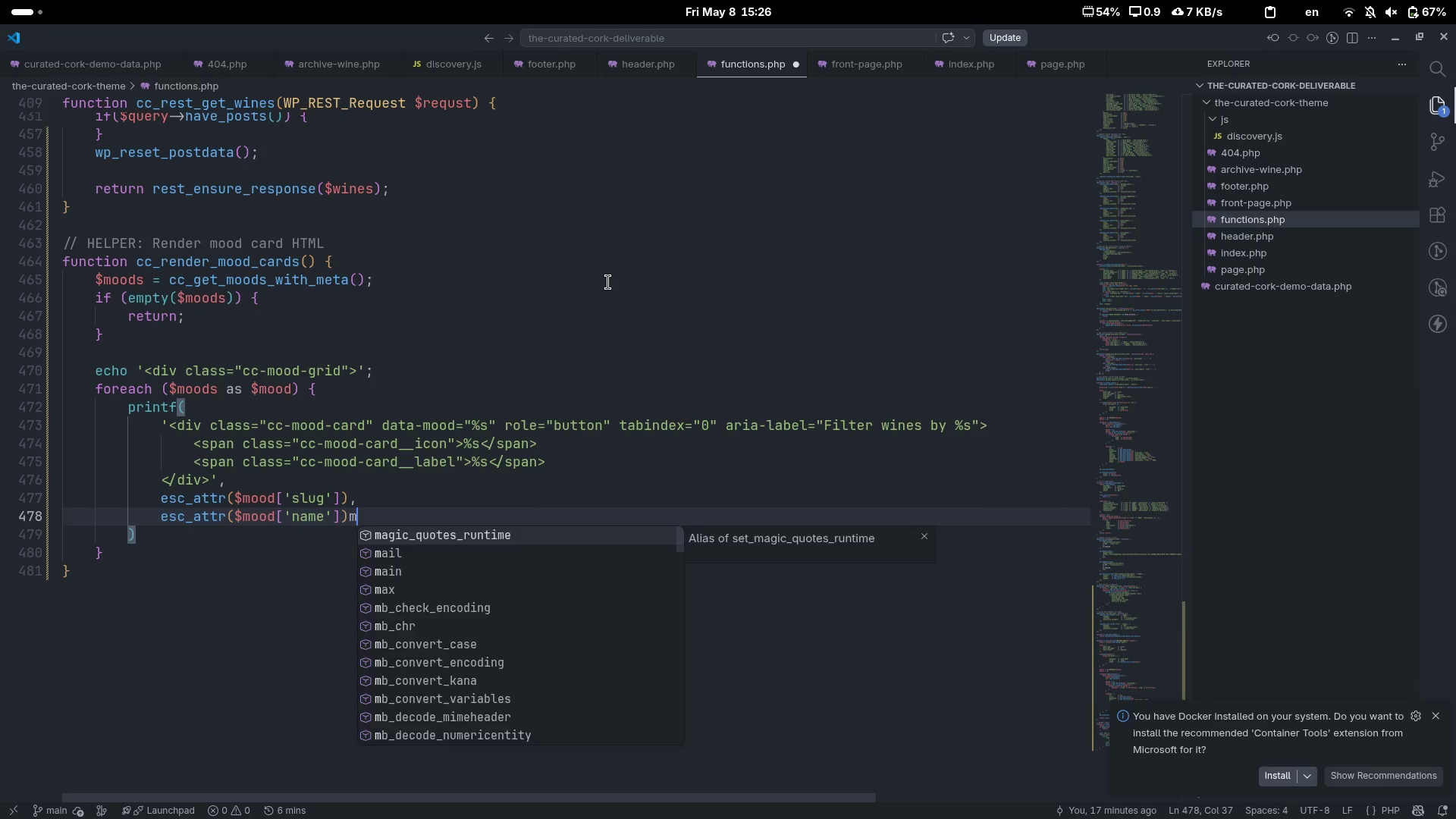 
key(Quote)
 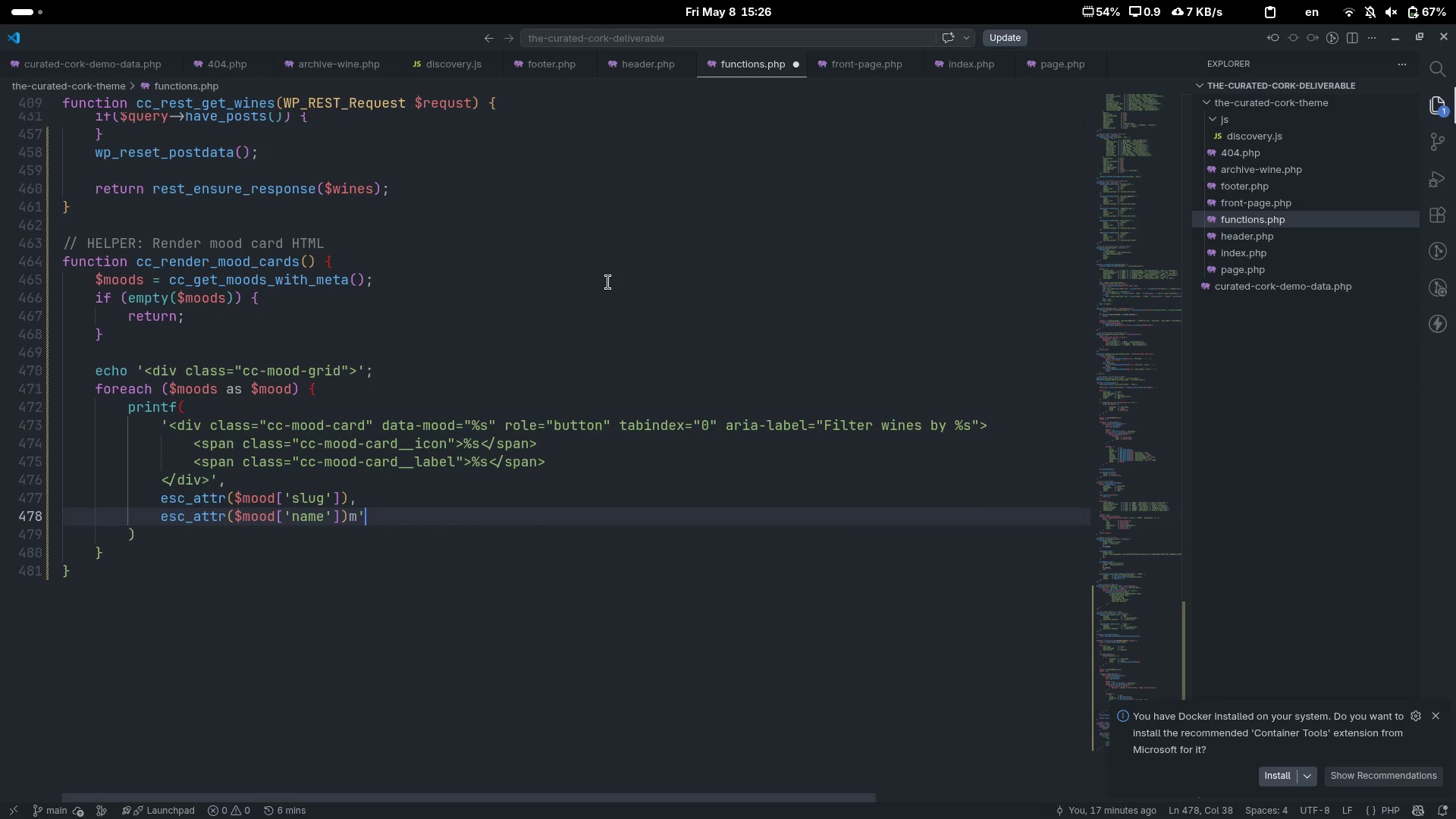 
key(Backspace)
 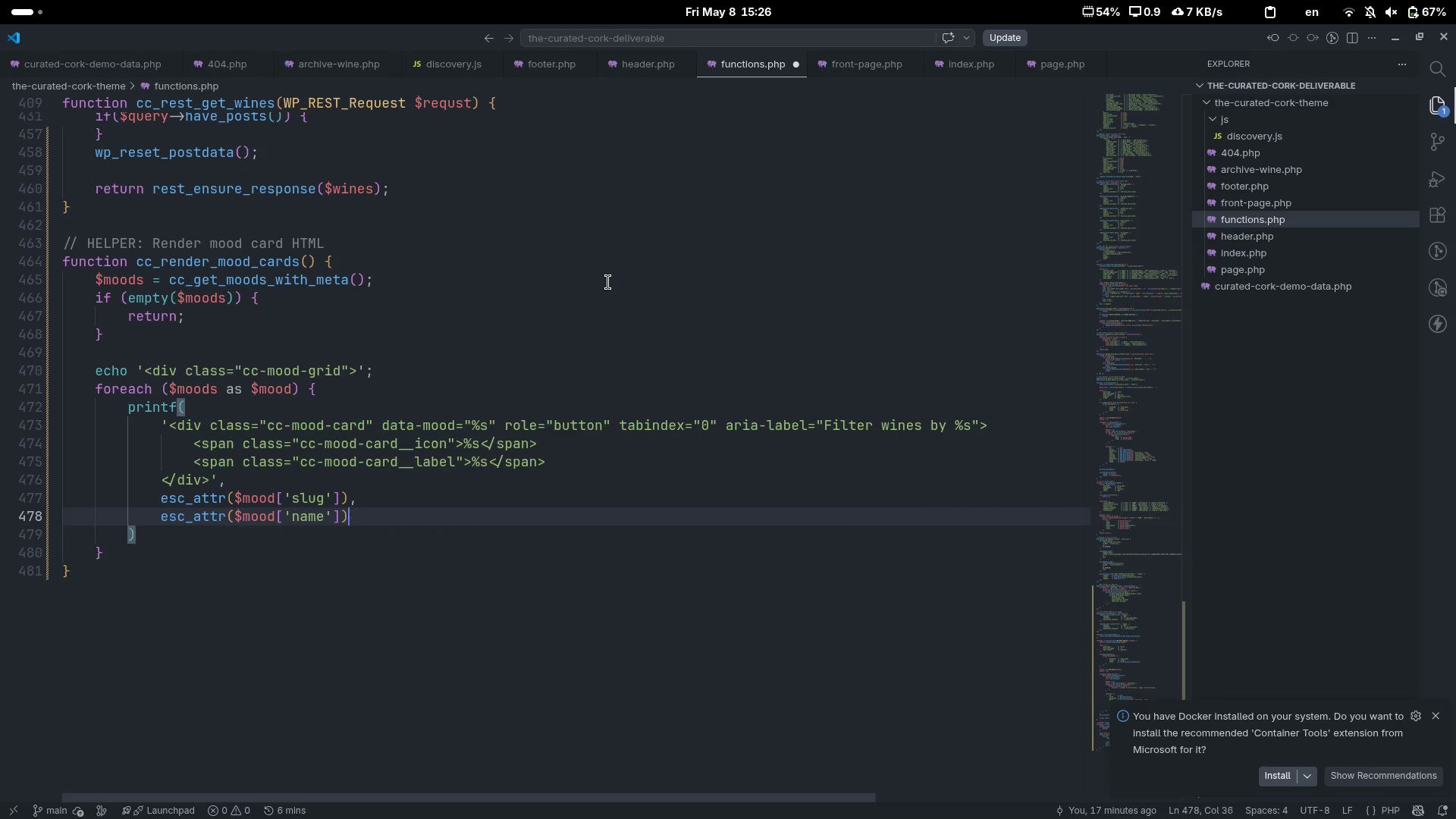 
key(Backspace)
 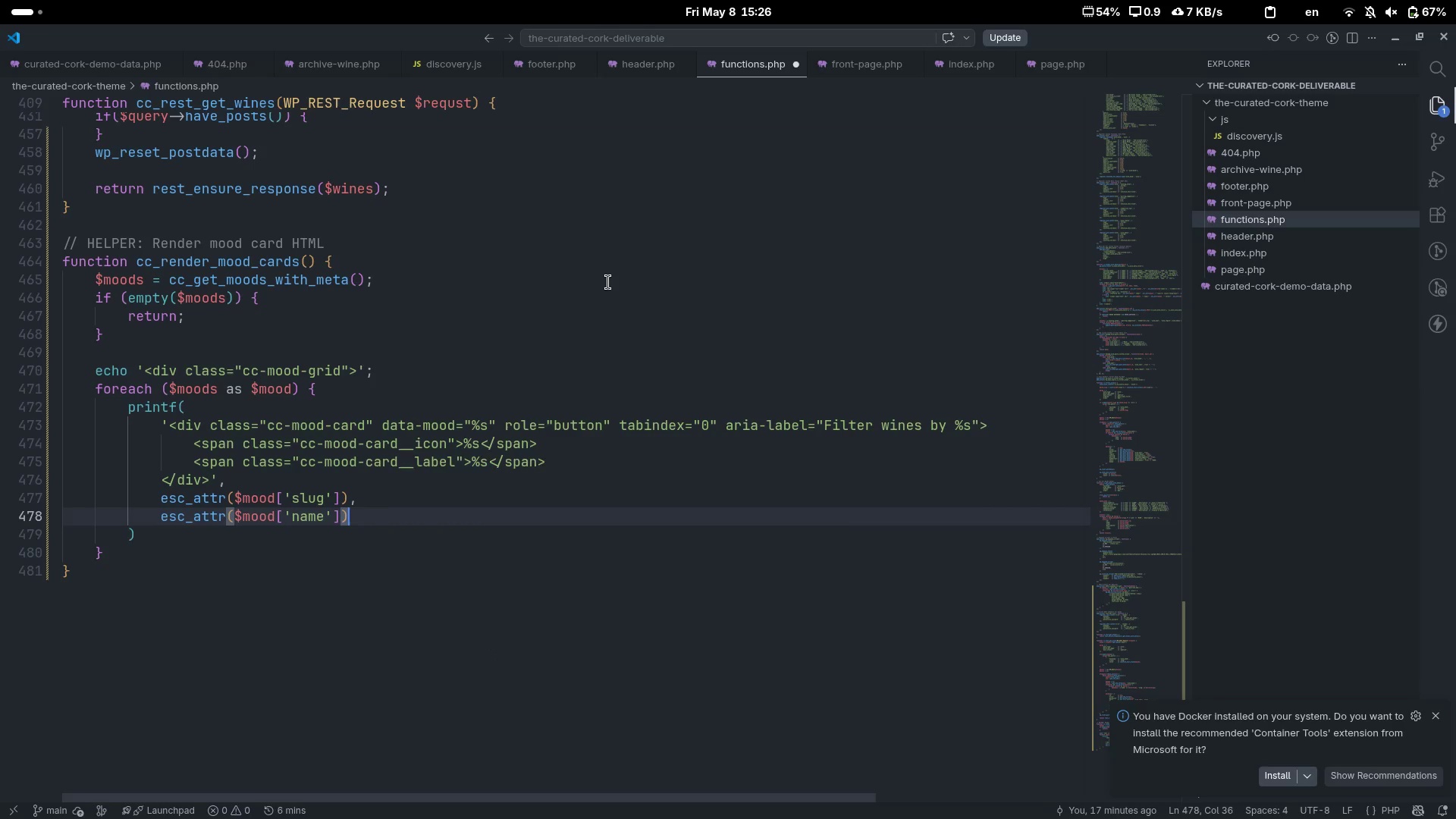 
key(Comma)
 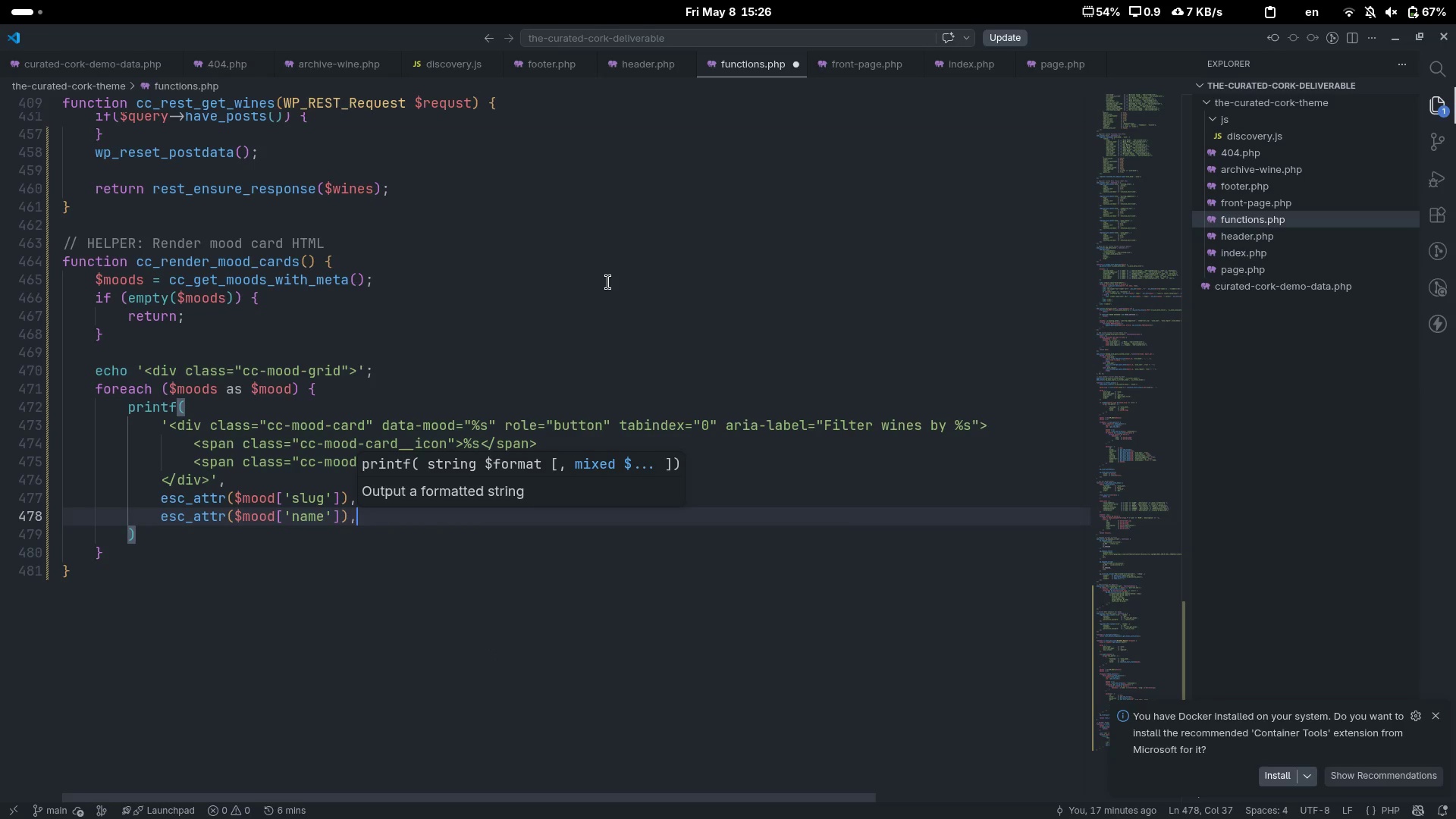 
key(Quote)
 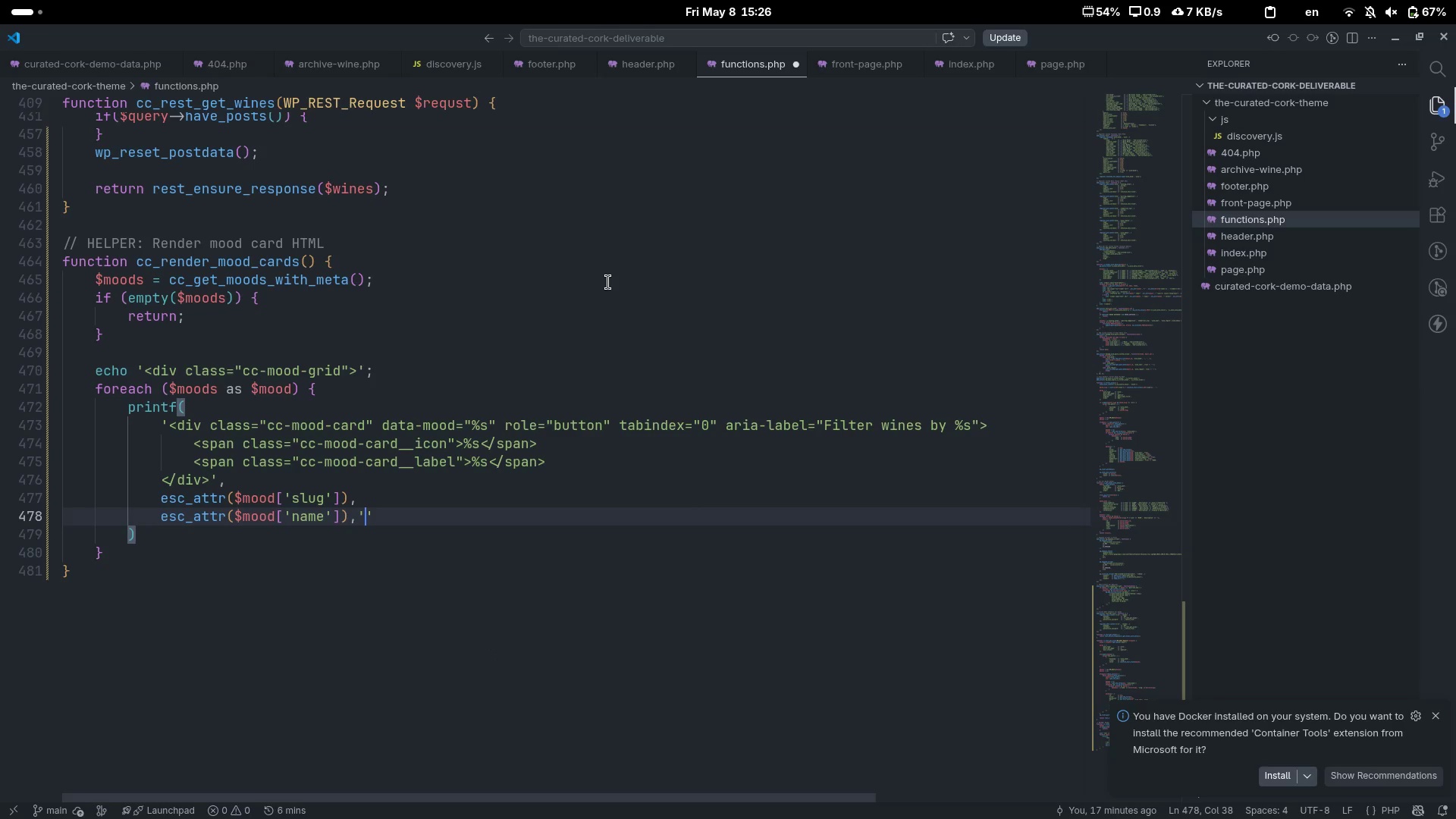 
key(Backspace)
 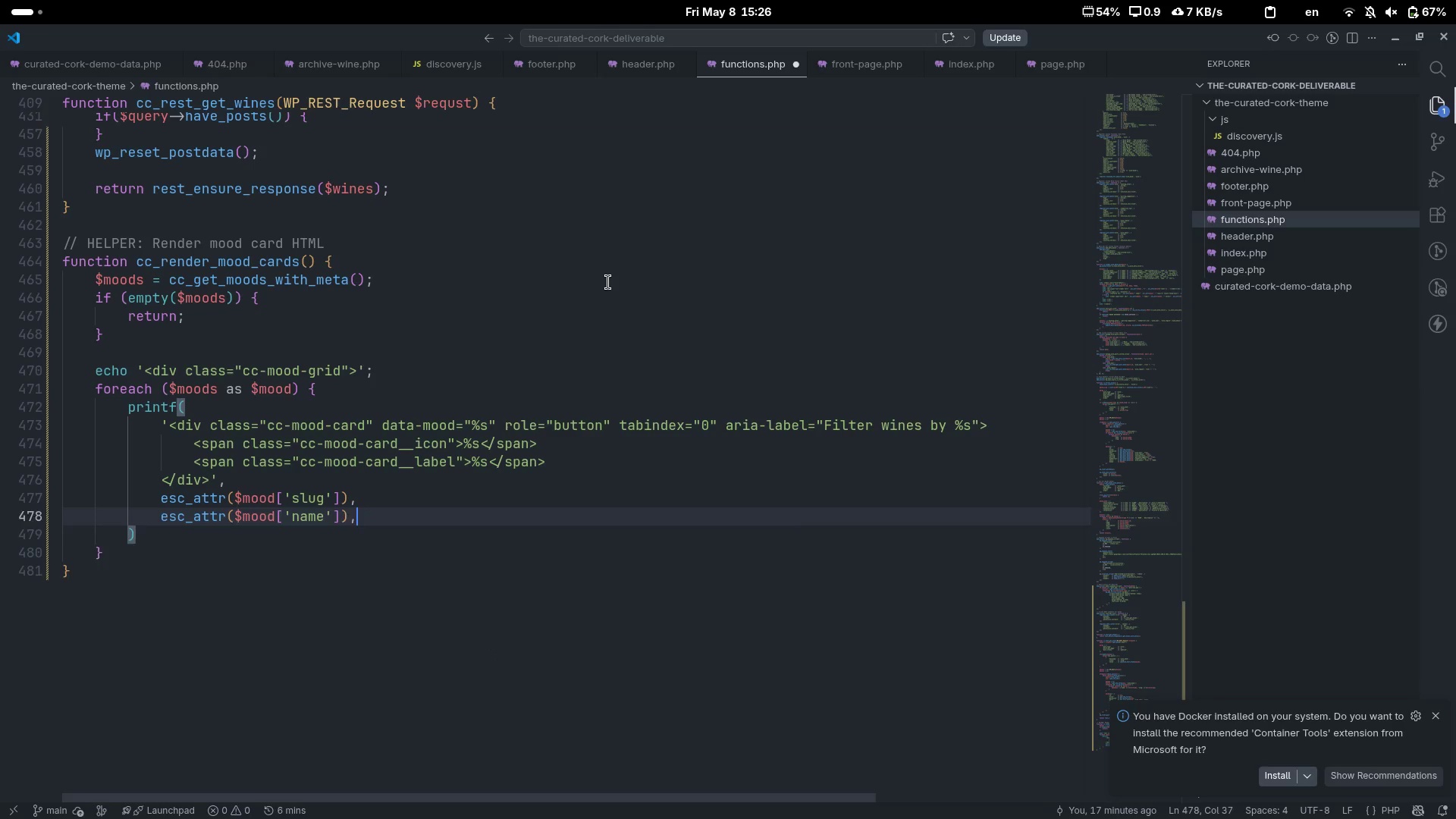 
key(Enter)
 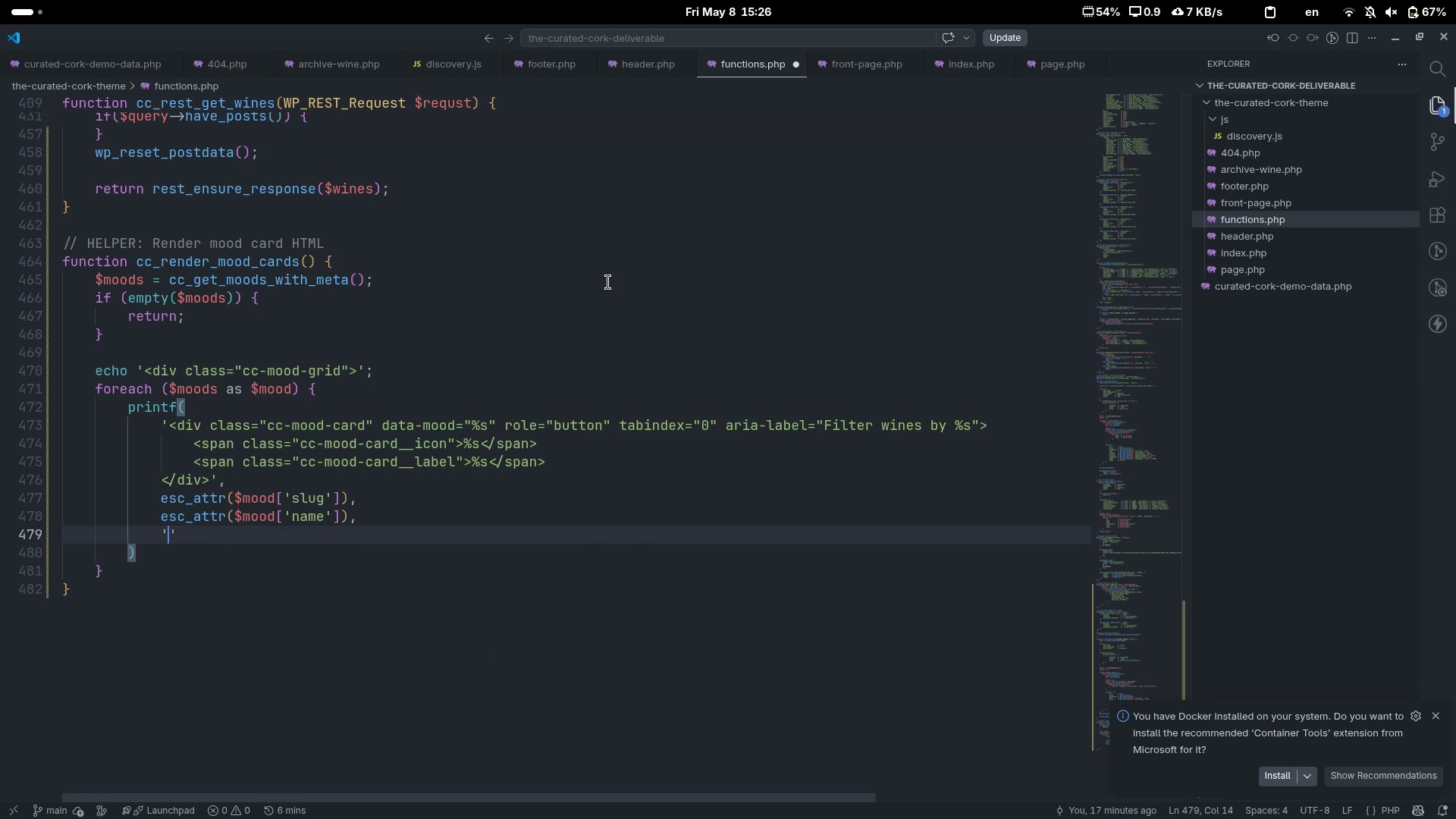 
type(')
key(Backspace)
type(esc_htl)
key(Backspace)
type(ml($moodp)
key(Backspace)
type(['icopn)
key(Backspace)
key(Backspace)
type(n[End],)
 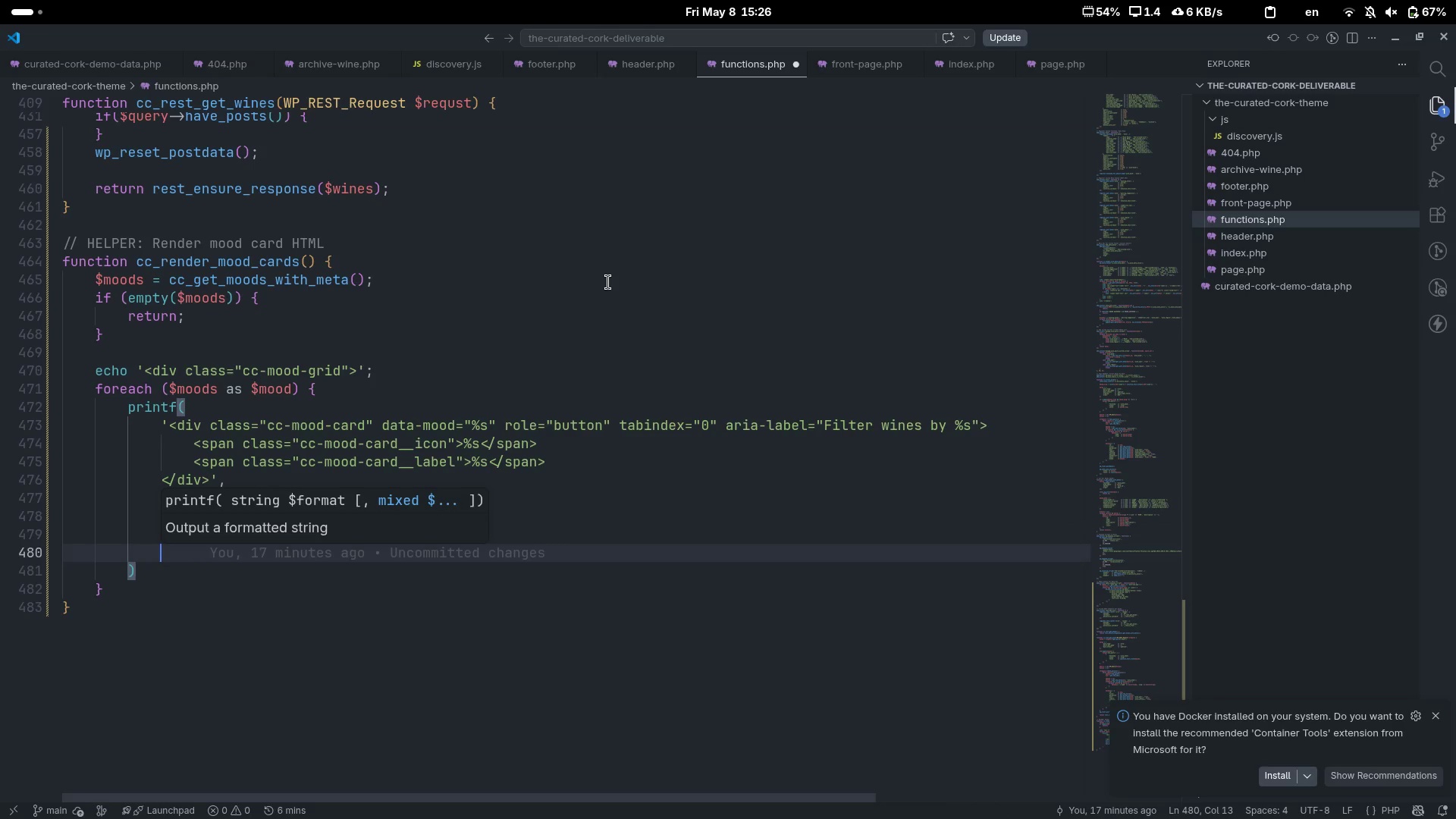 
 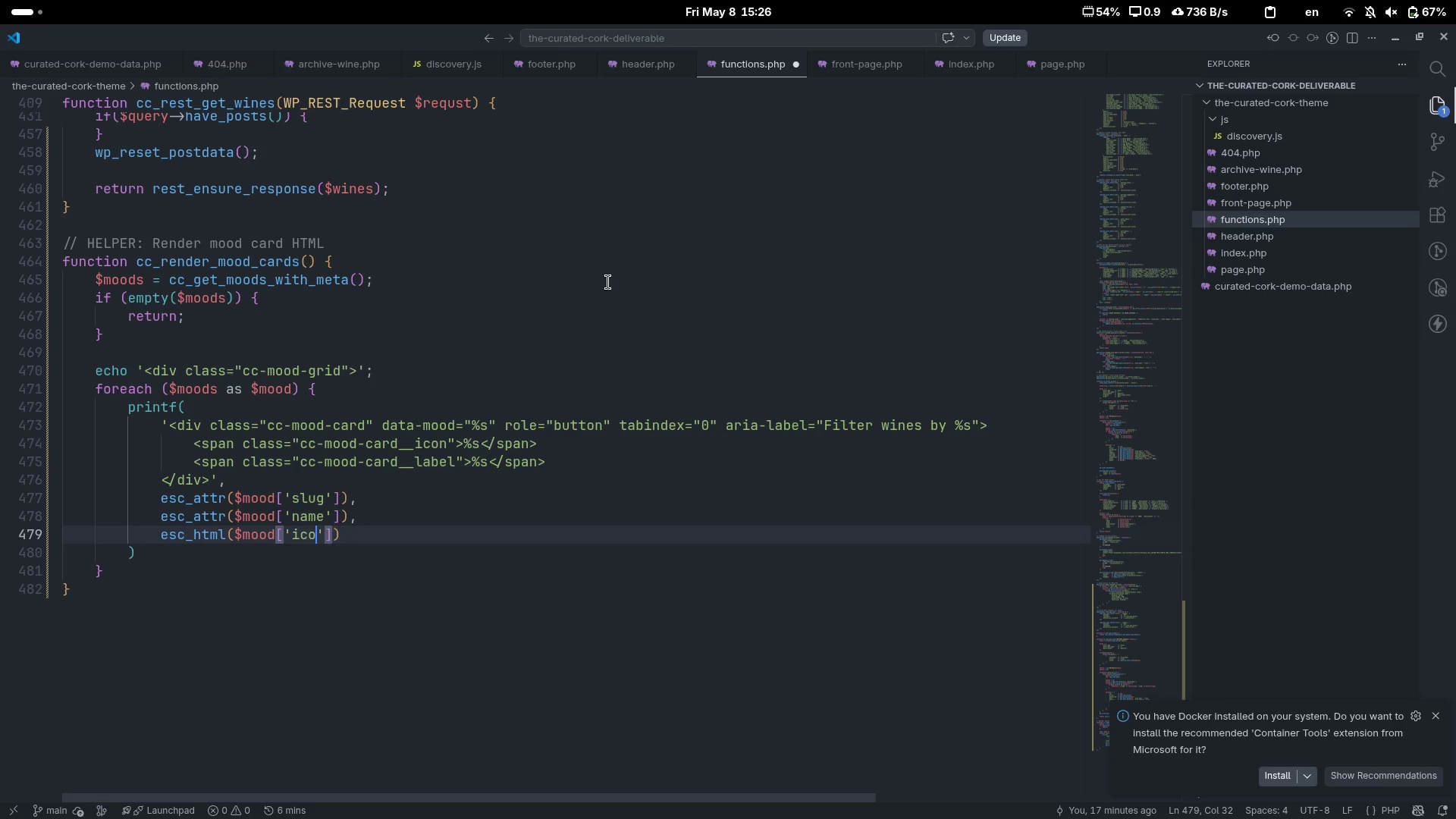 
key(Enter)
 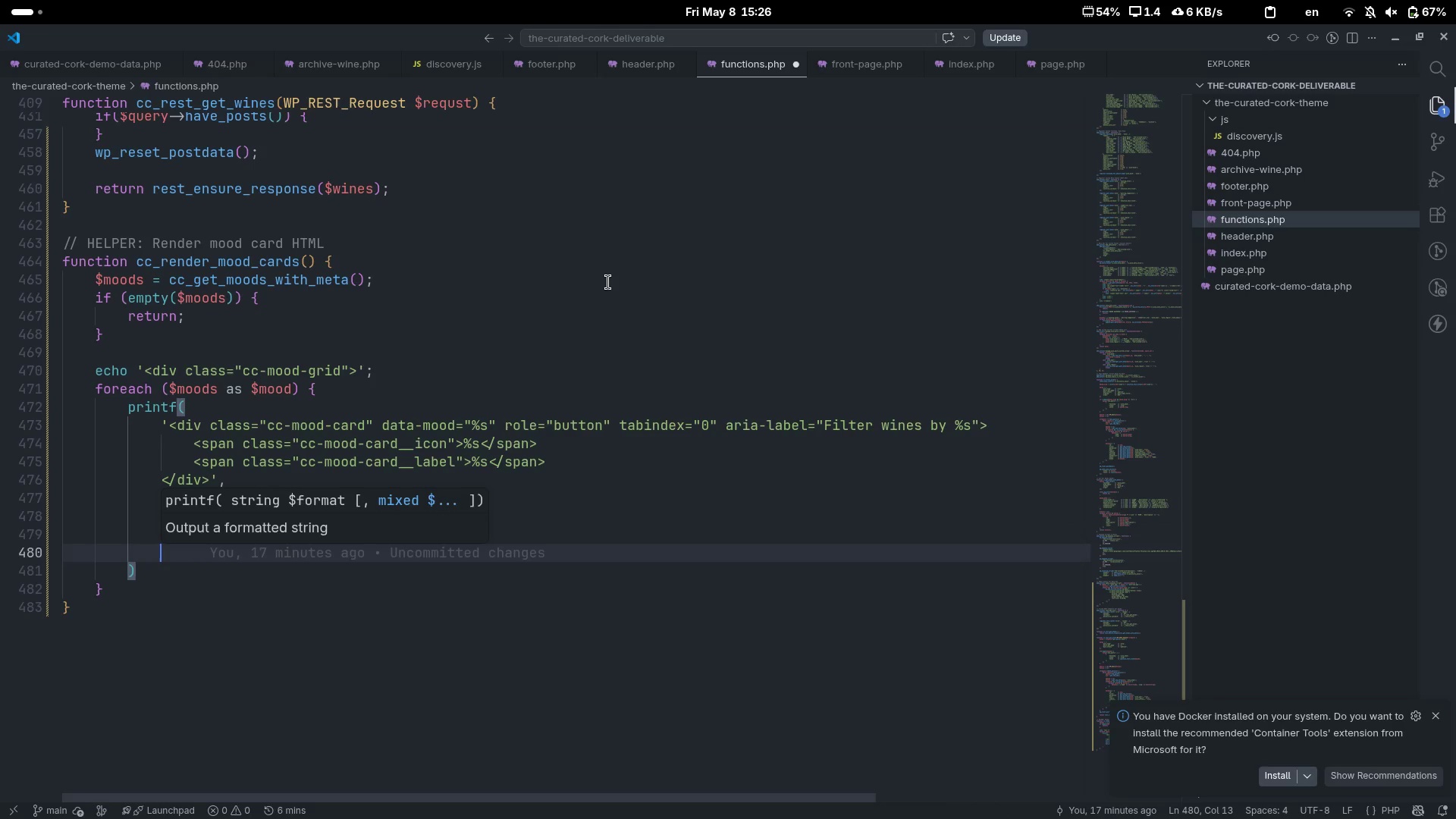 
type(s)
key(Backspace)
type(esc_hrm)
key(Backspace)
key(Backspace)
type(tml($mood['name)
 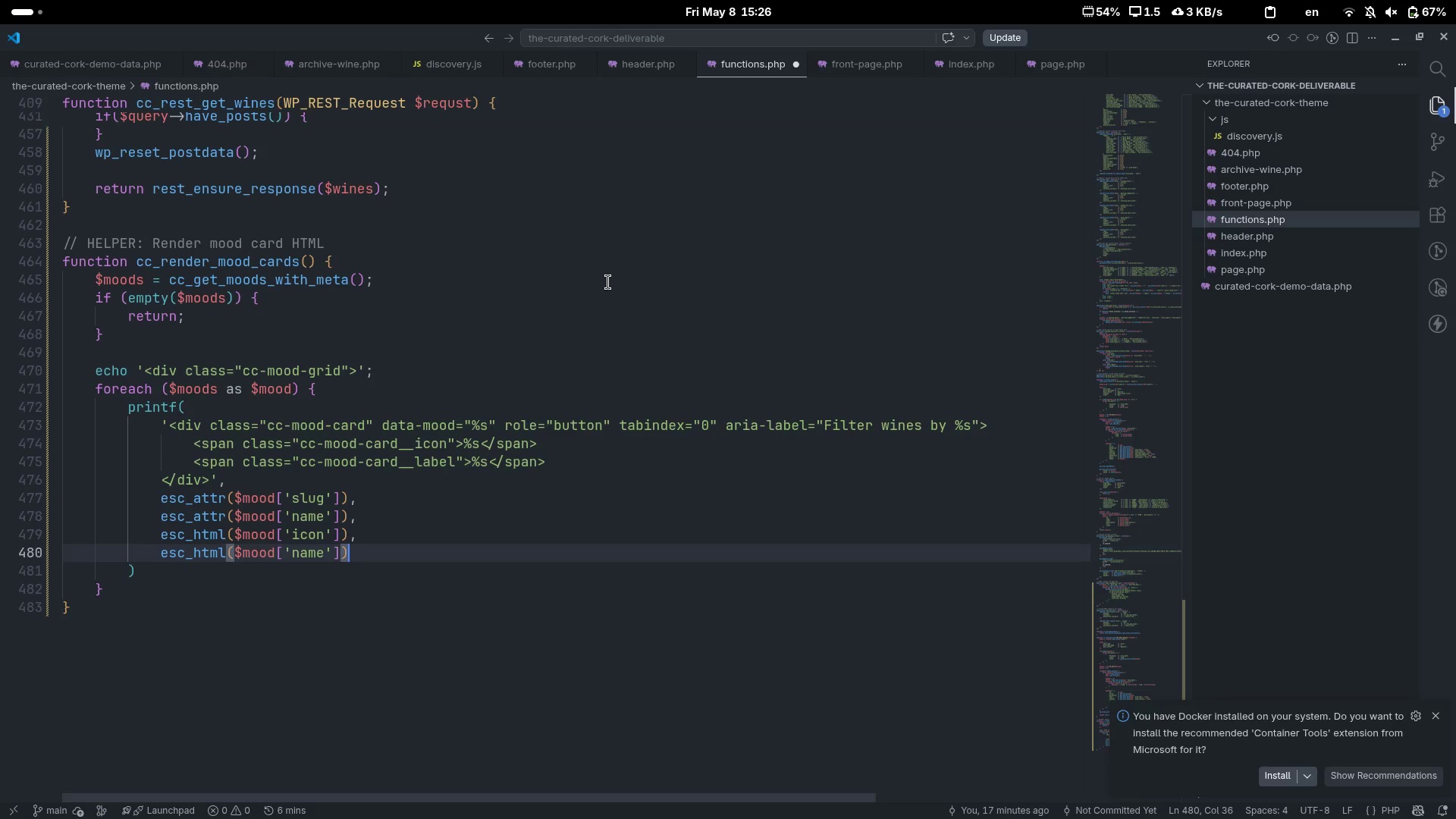 
 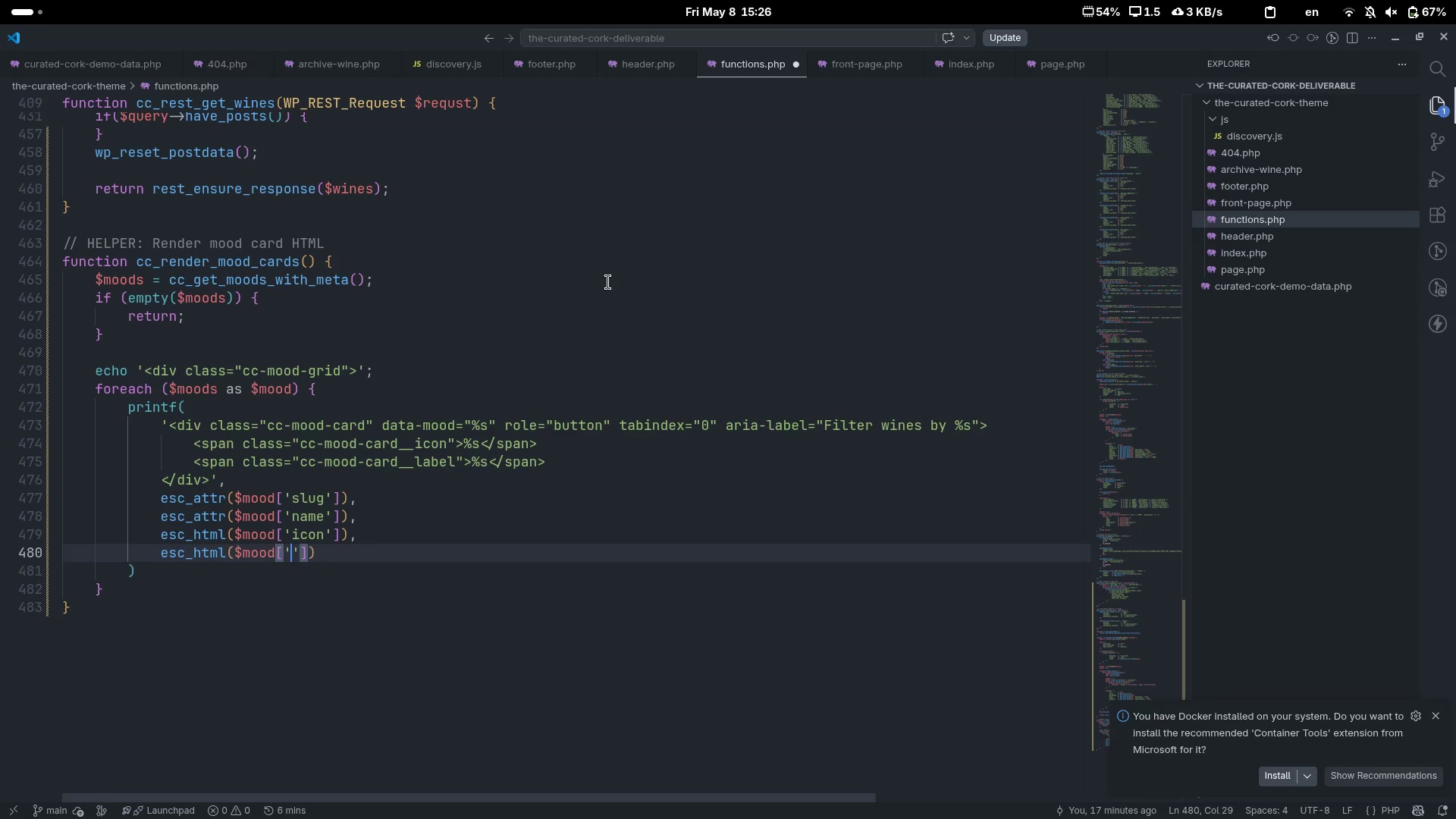 
key(Control+ControlLeft)
 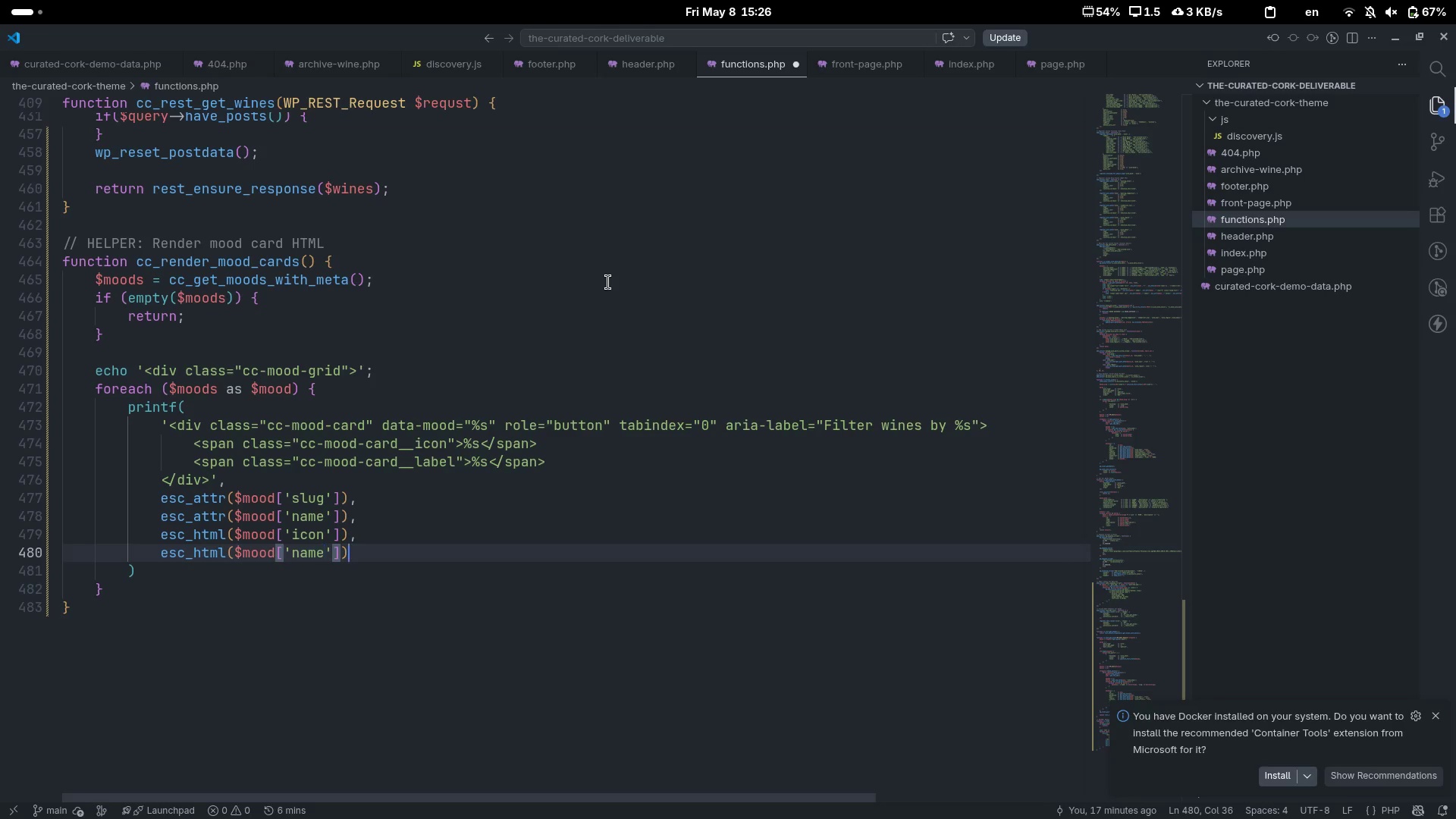 
key(Control+ArrowRight)
 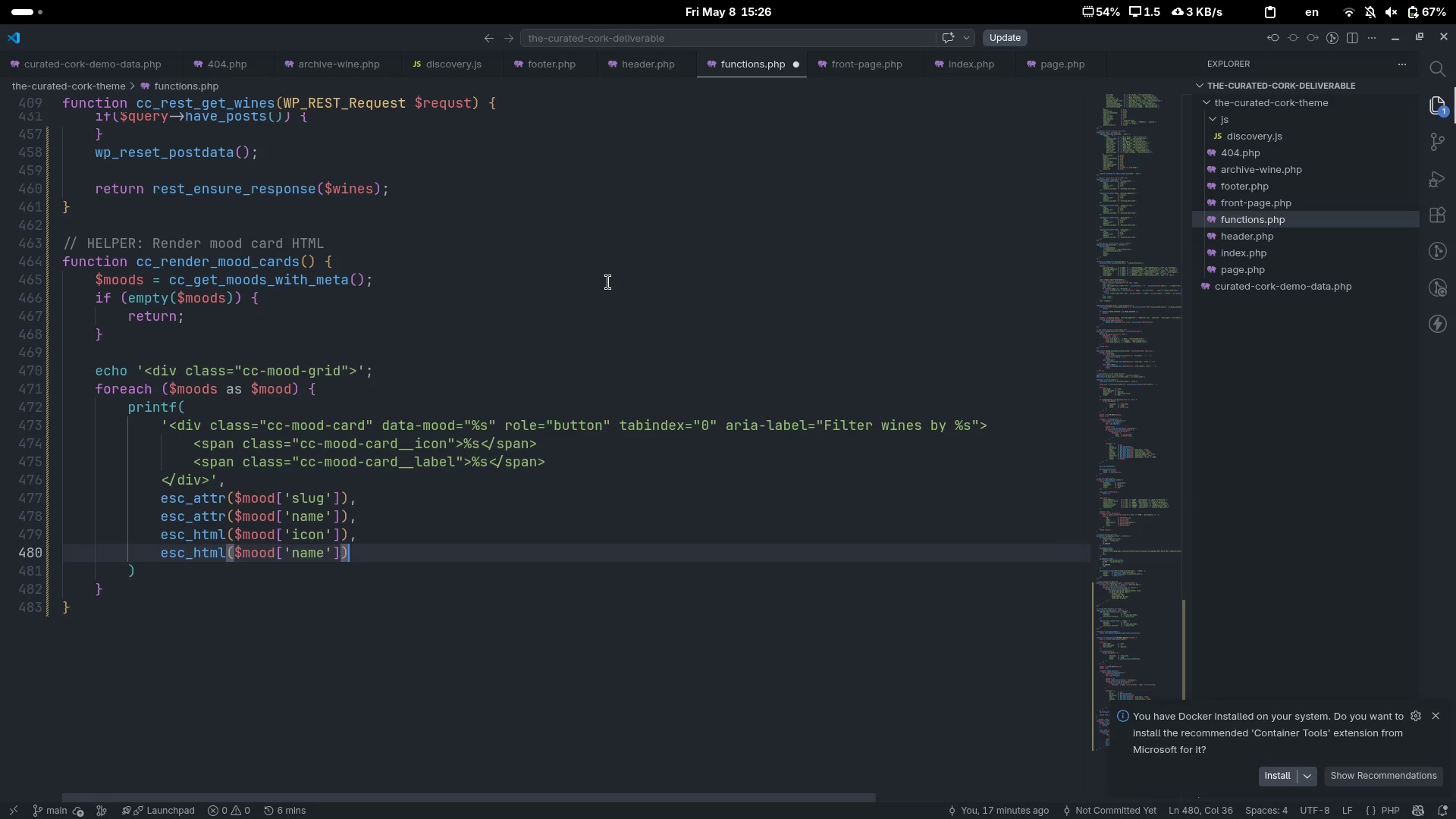 
key(Comma)
 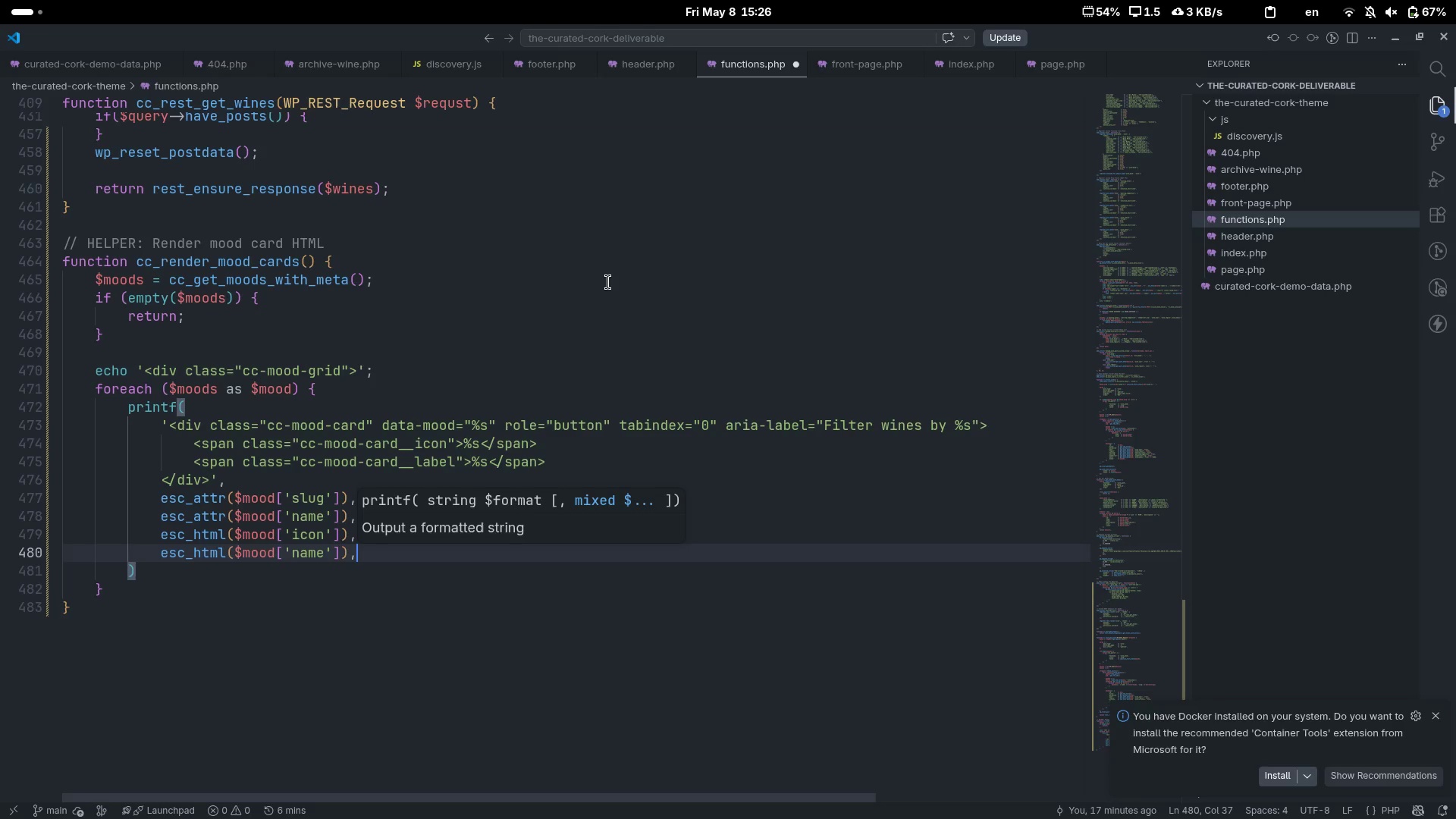 
key(Backspace)
 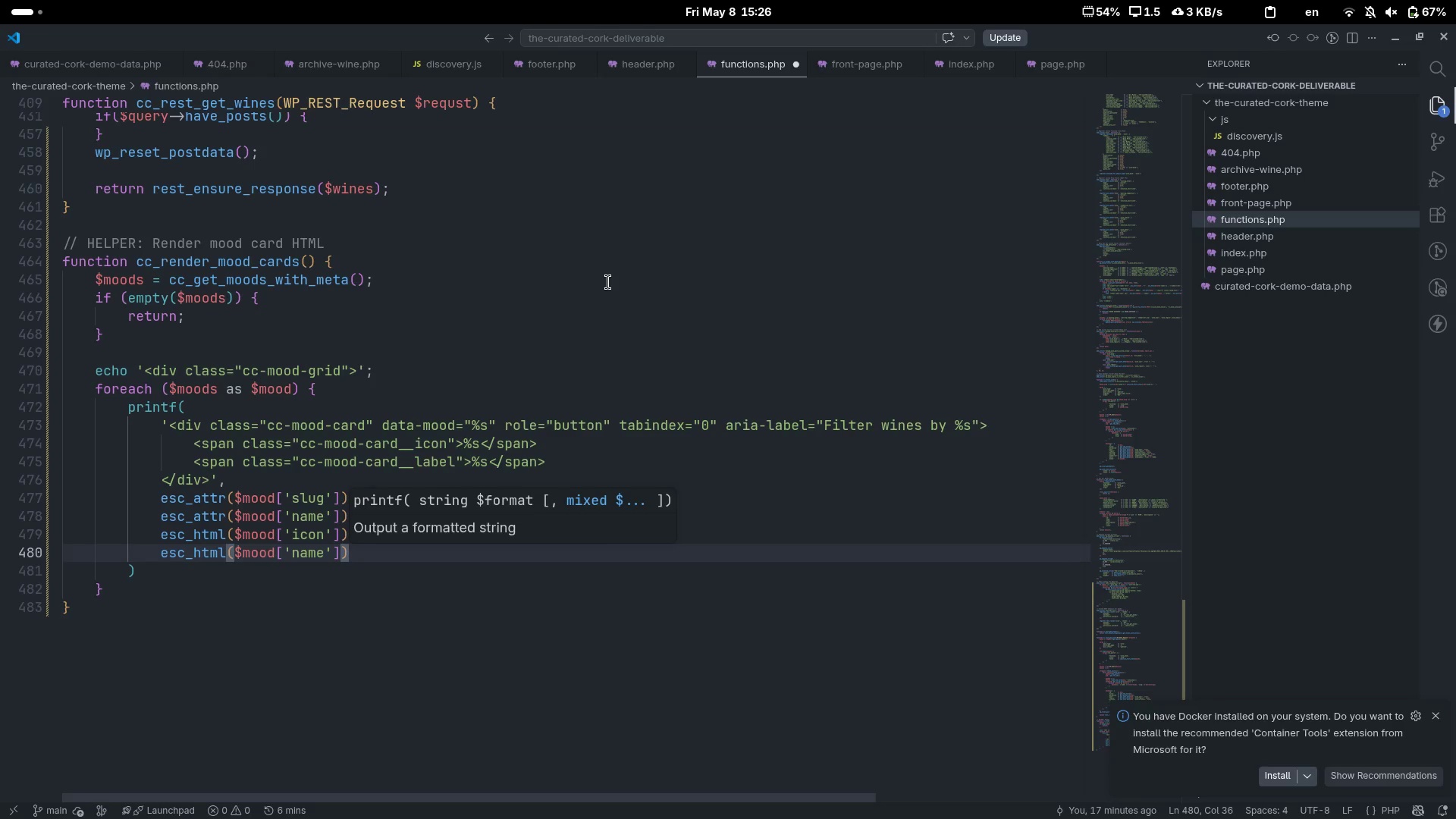 
key(Enter)
 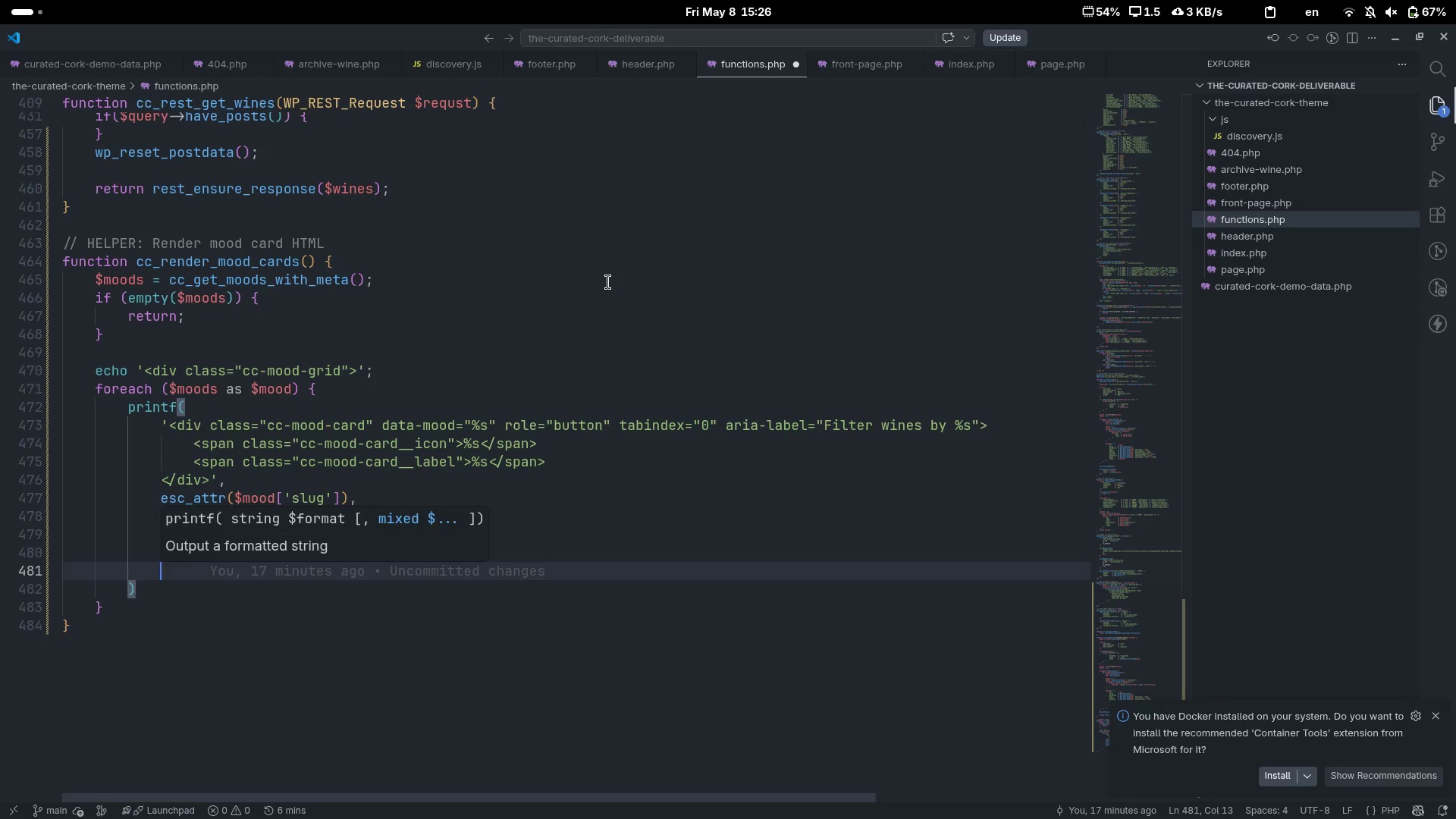 
key(Control+ControlLeft)
 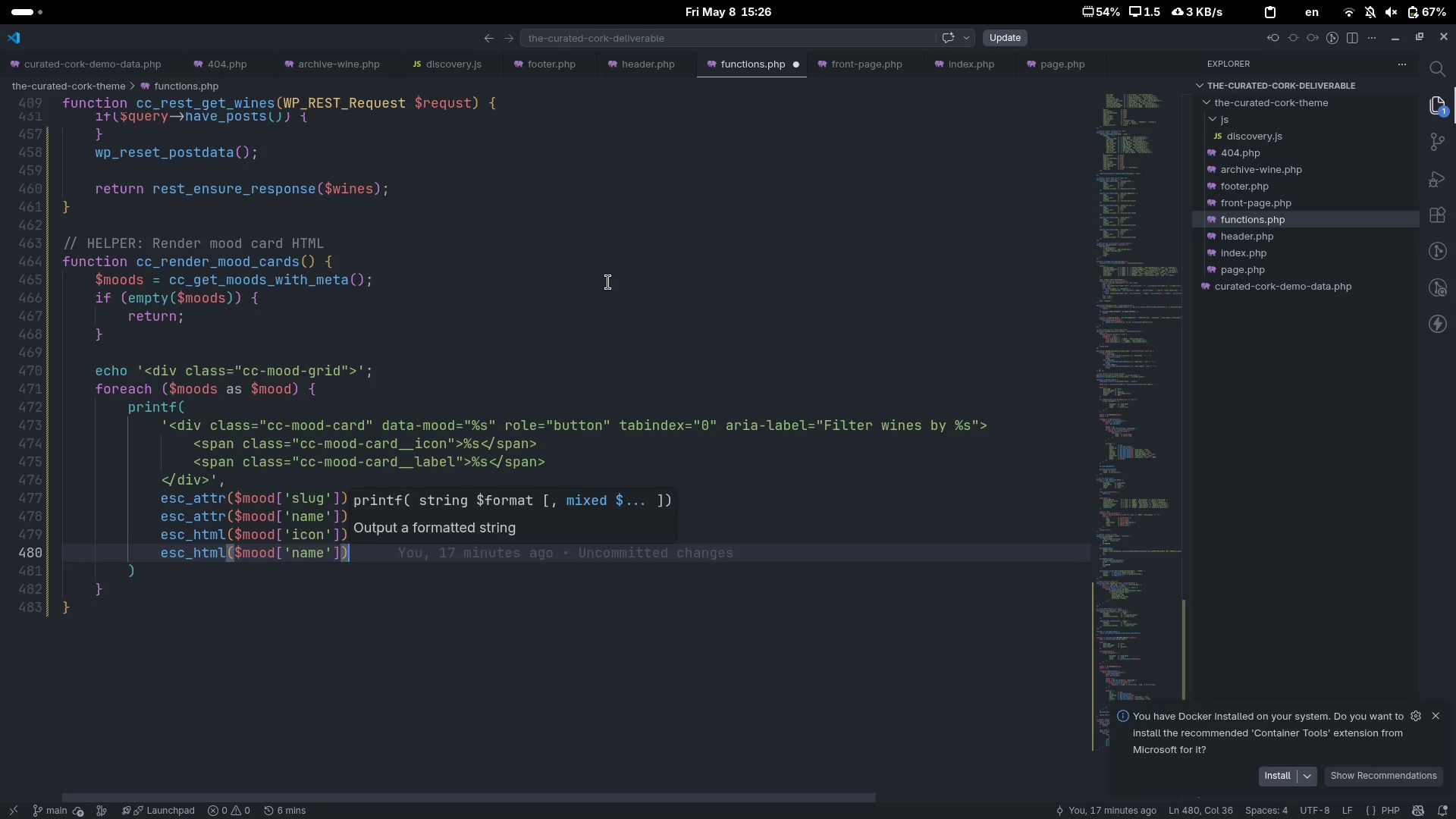 
key(Control+Z)
 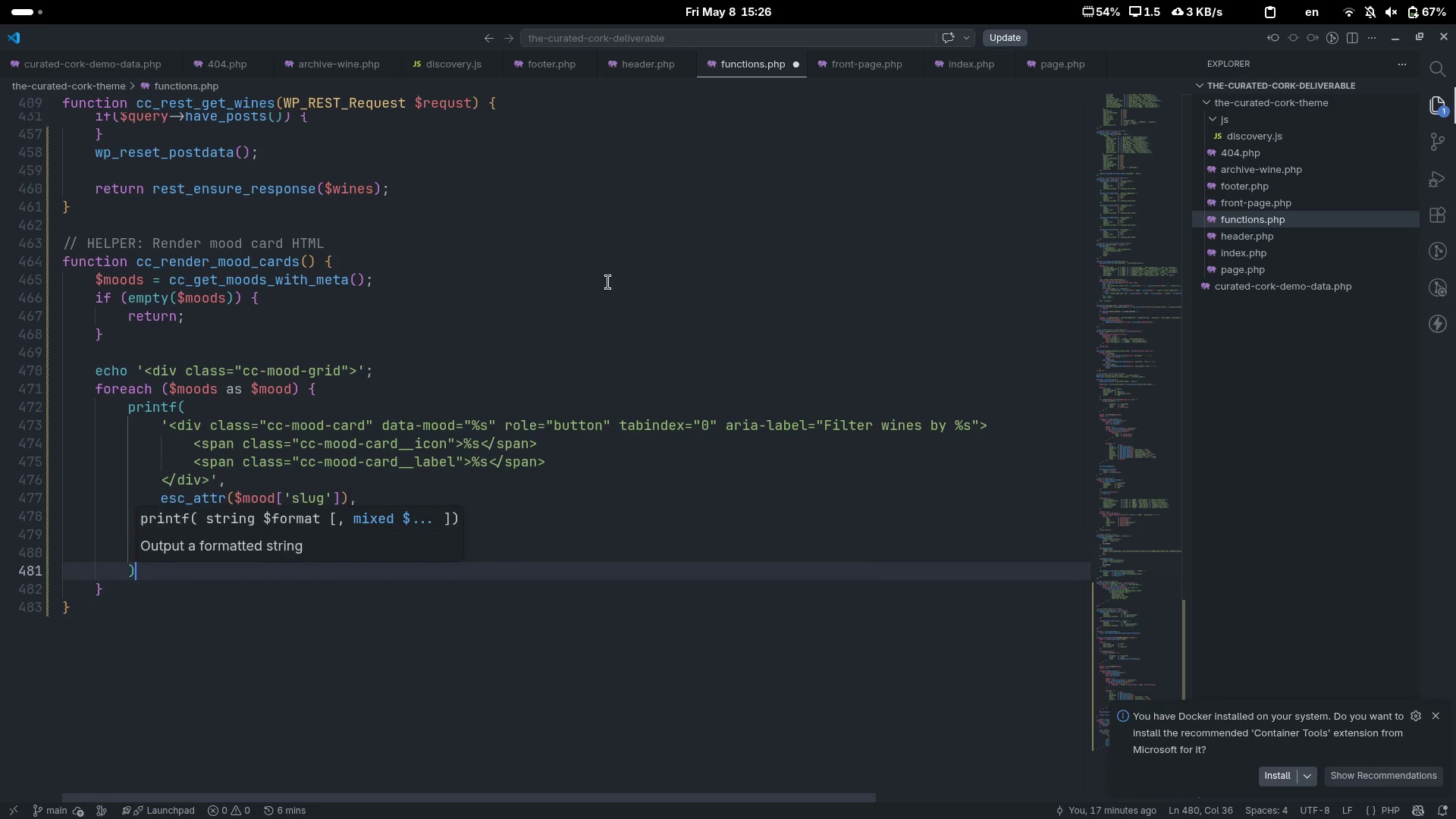 
key(ArrowDown)
 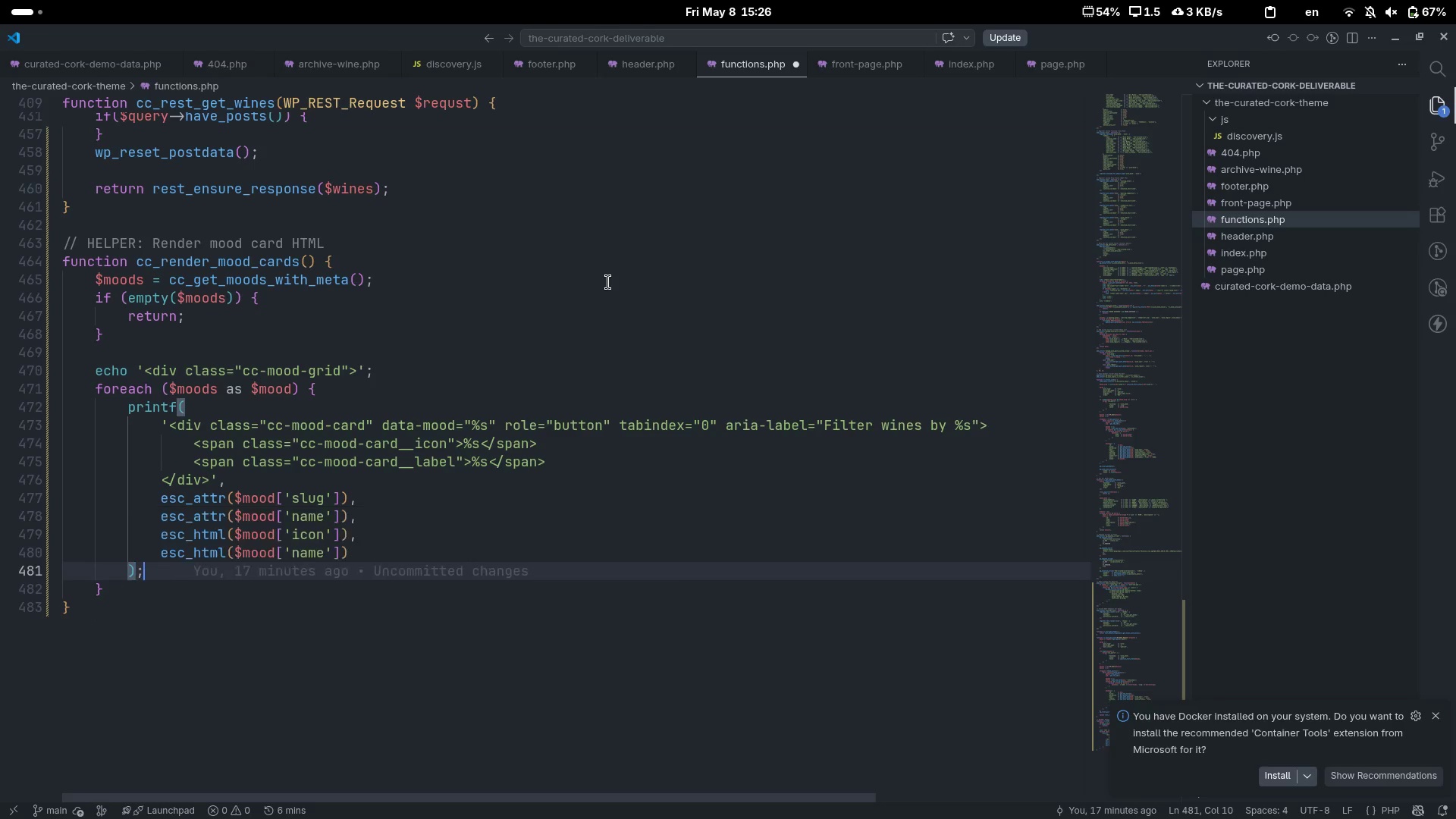 
key(Semicolon)
 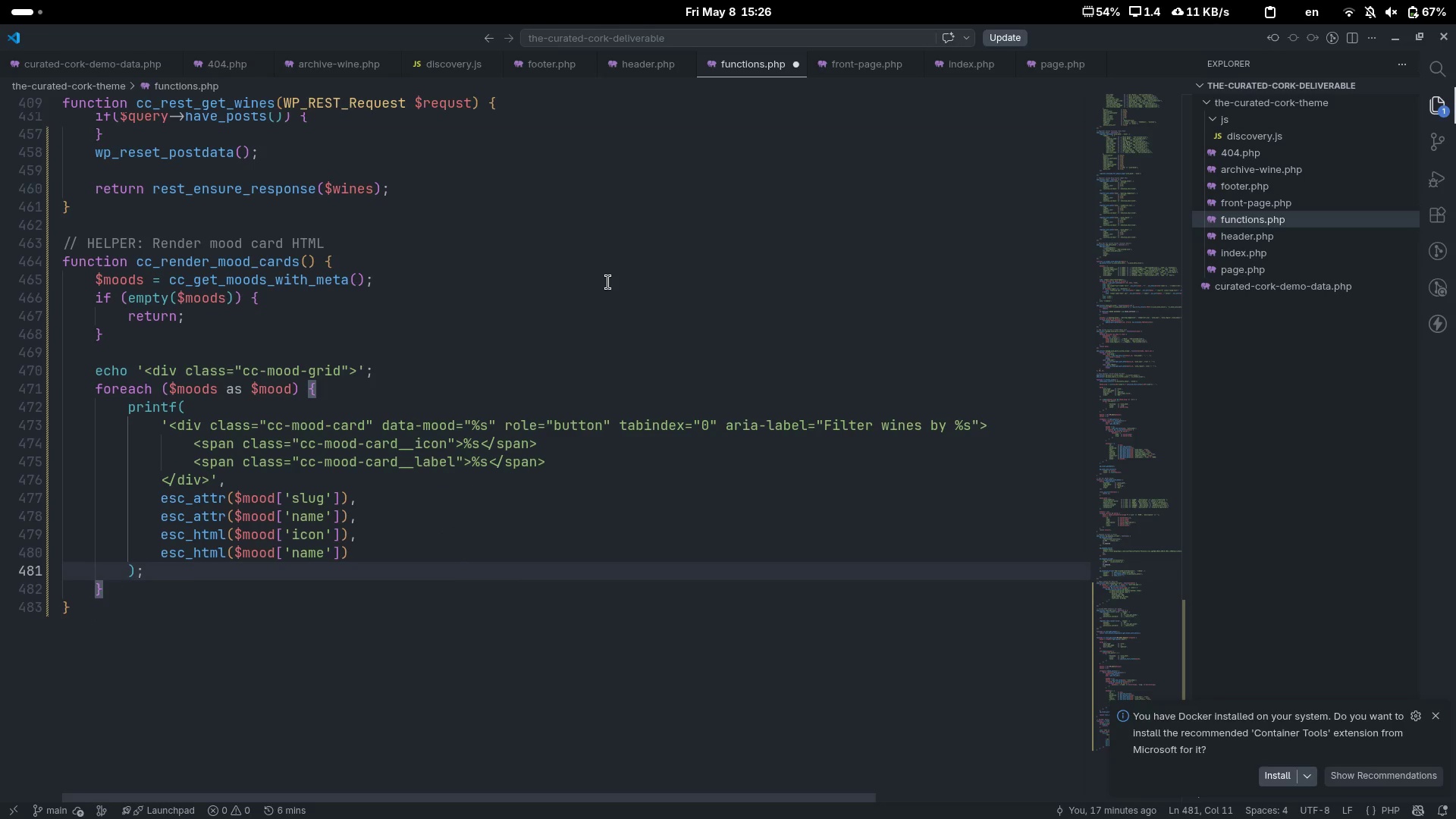 
key(ArrowDown)
 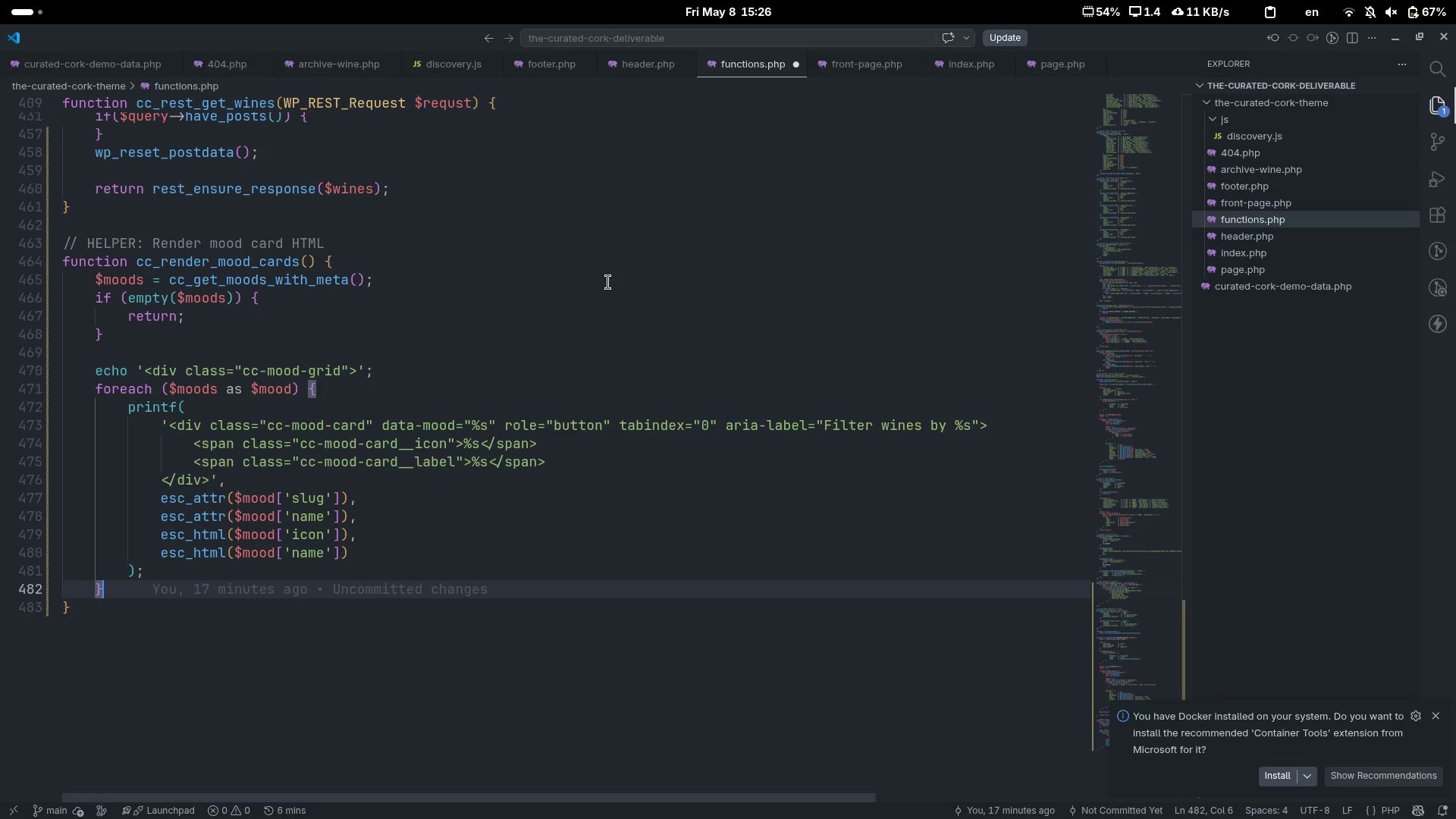 
key(Enter)
 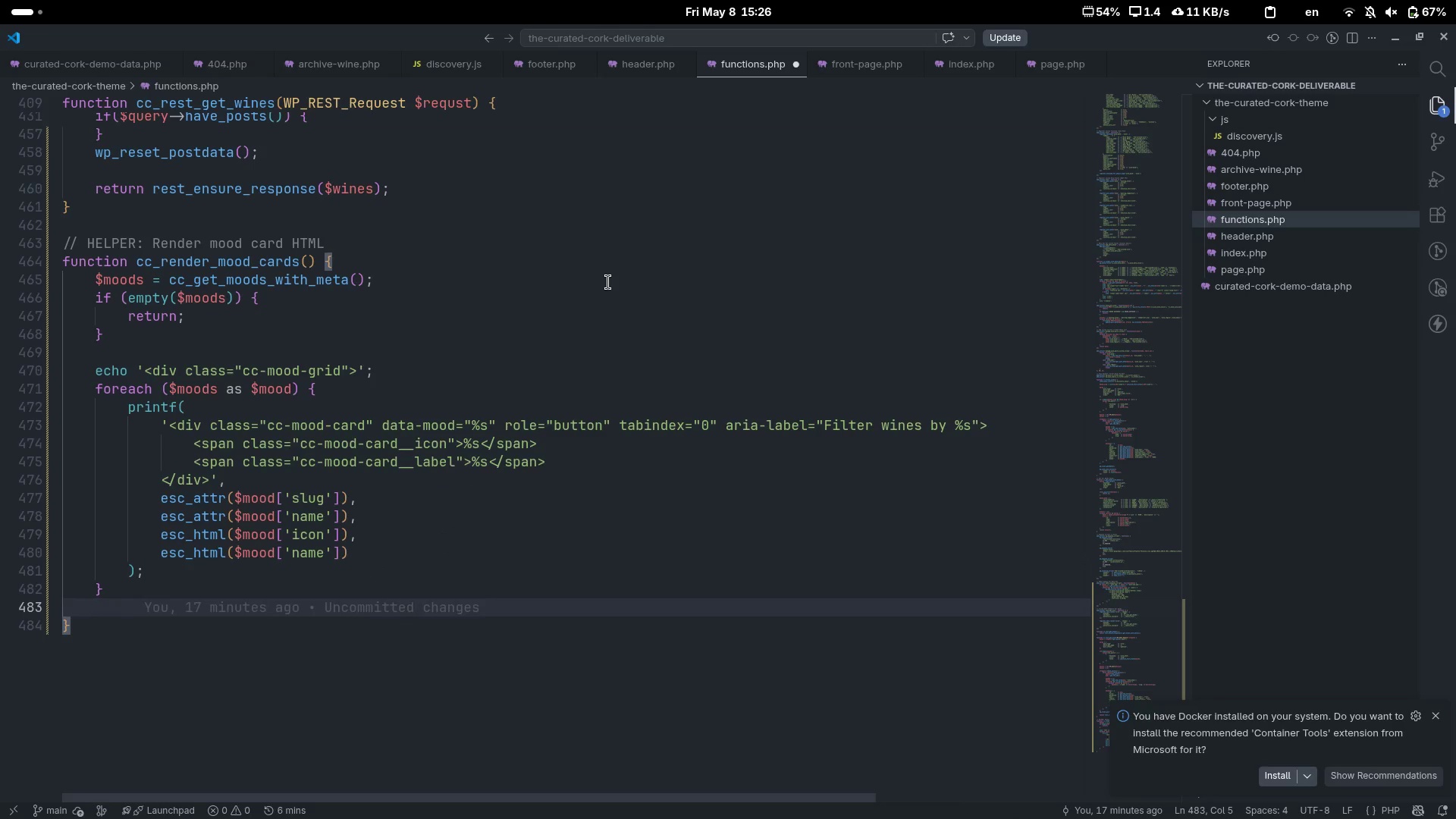 
type(echo '<>)
 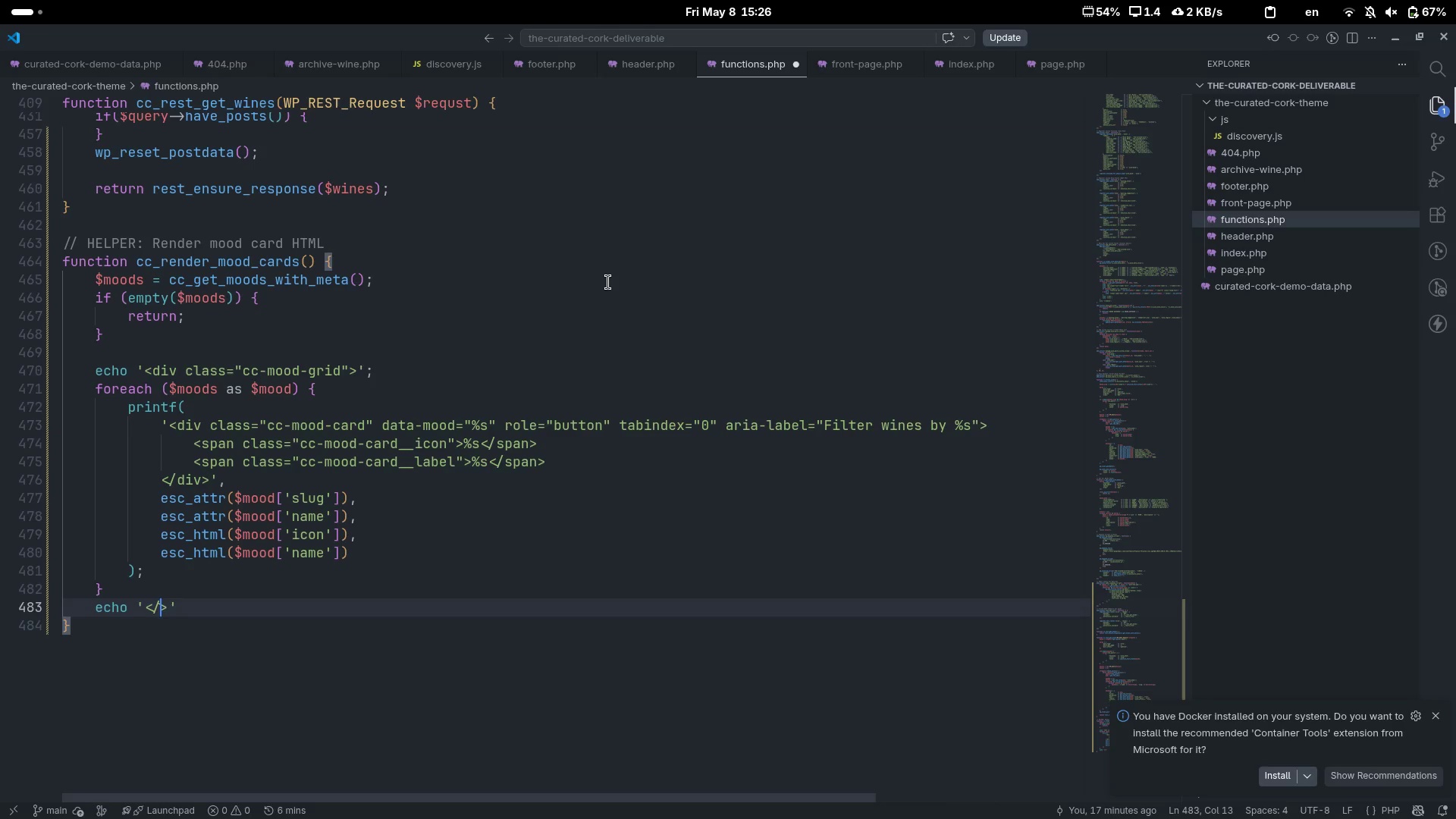 
 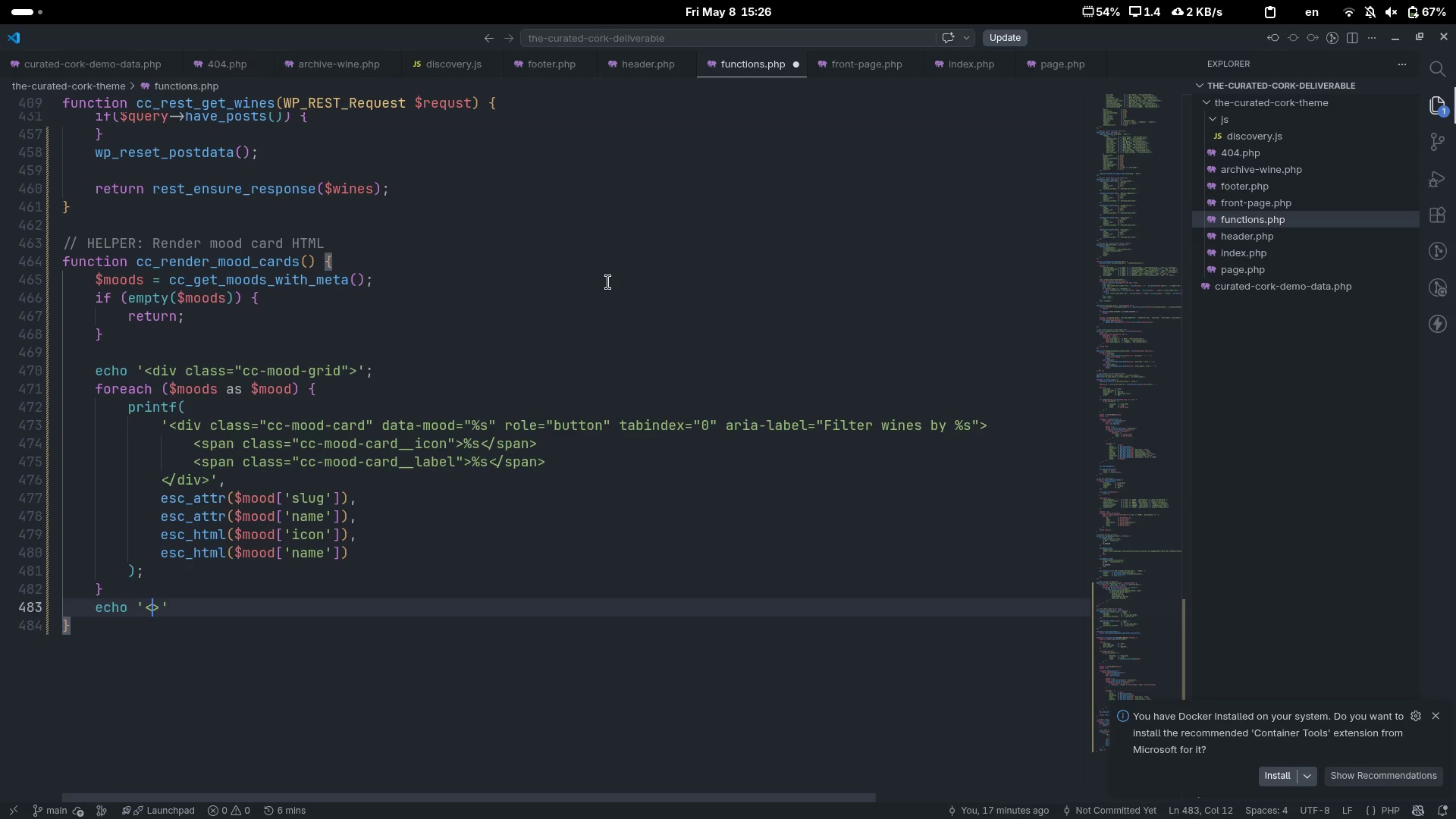 
key(ArrowLeft)
 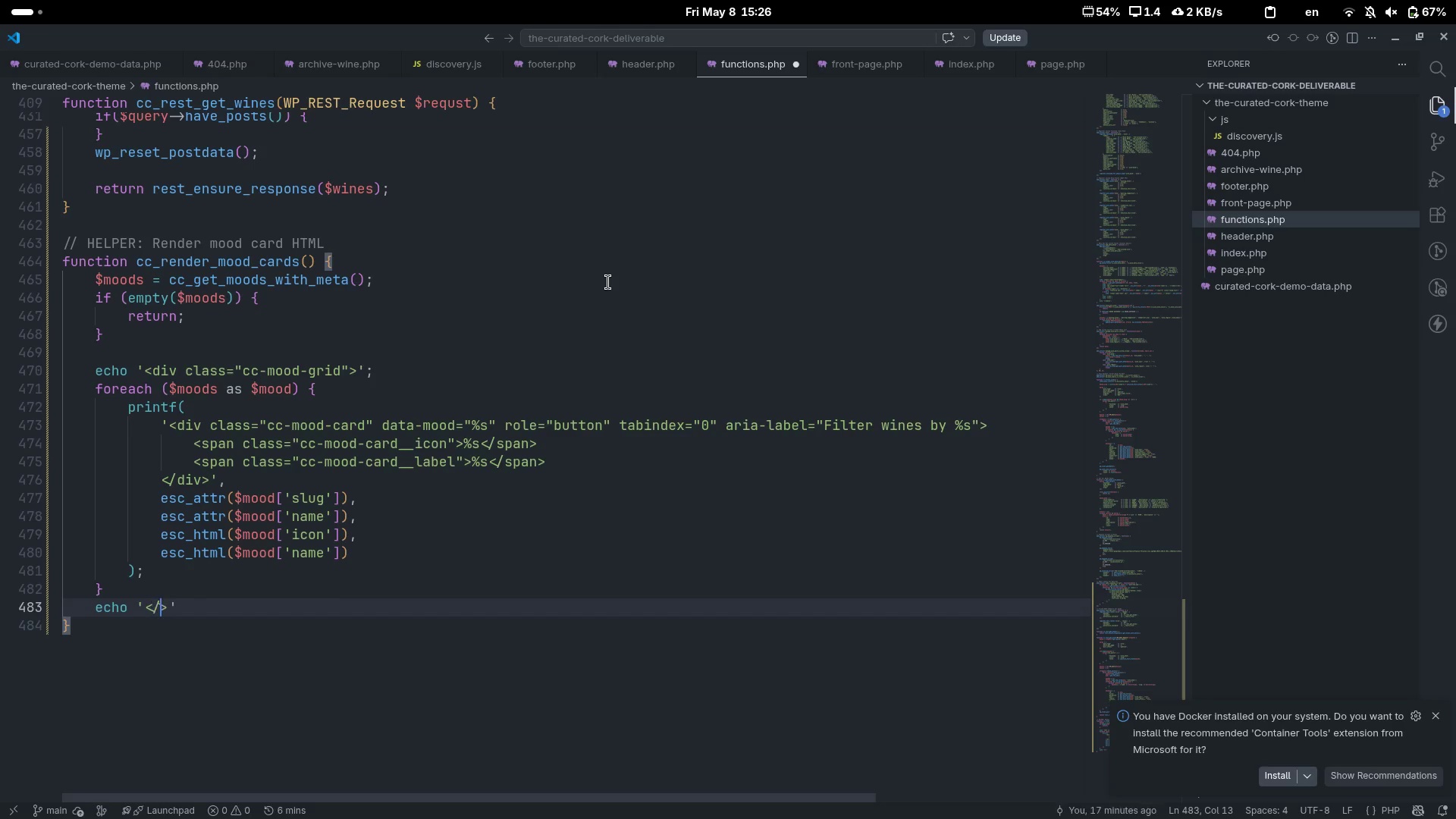 
type(/div)
 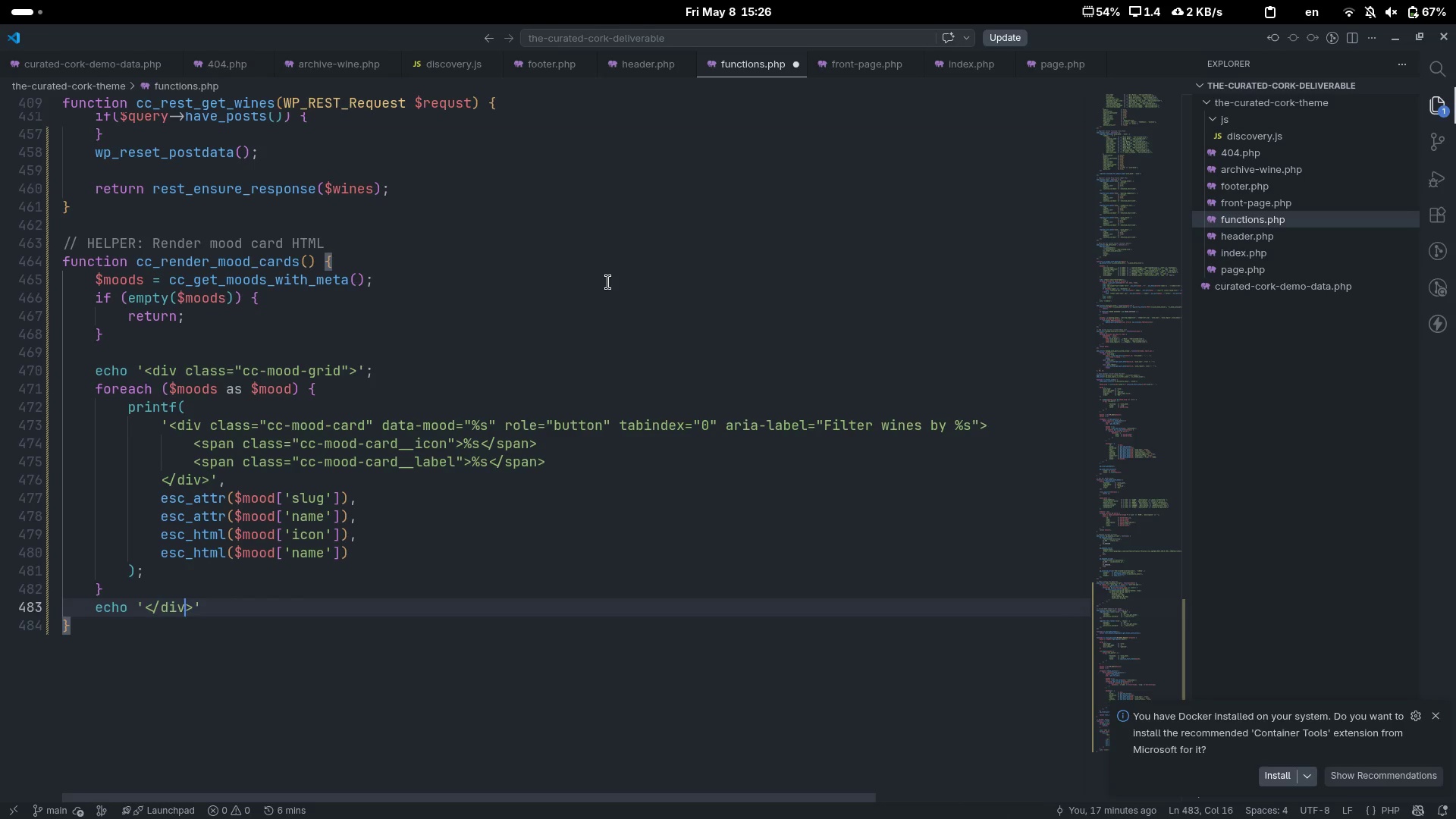 
key(Control+ControlLeft)
 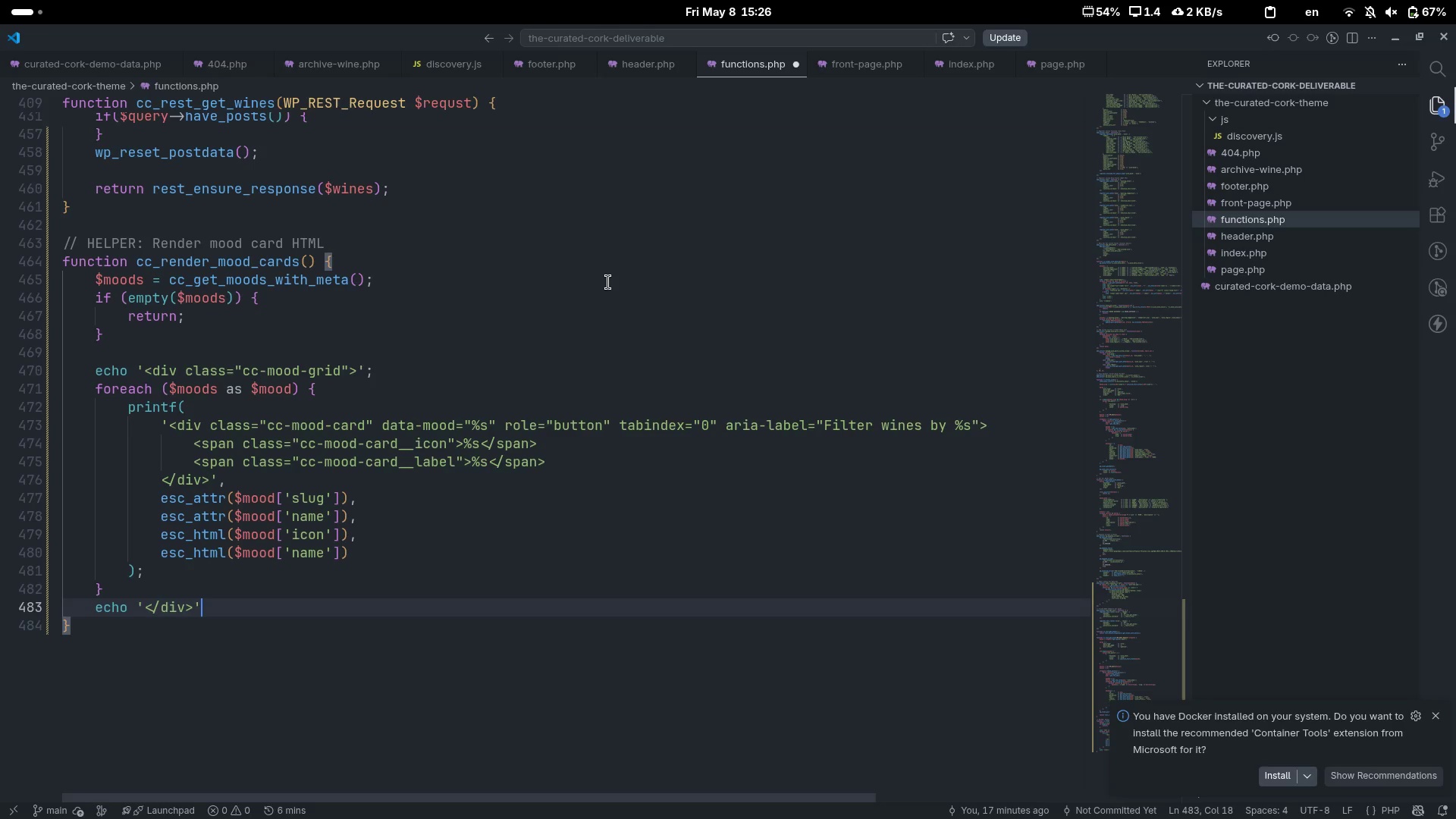 
key(Control+ArrowRight)
 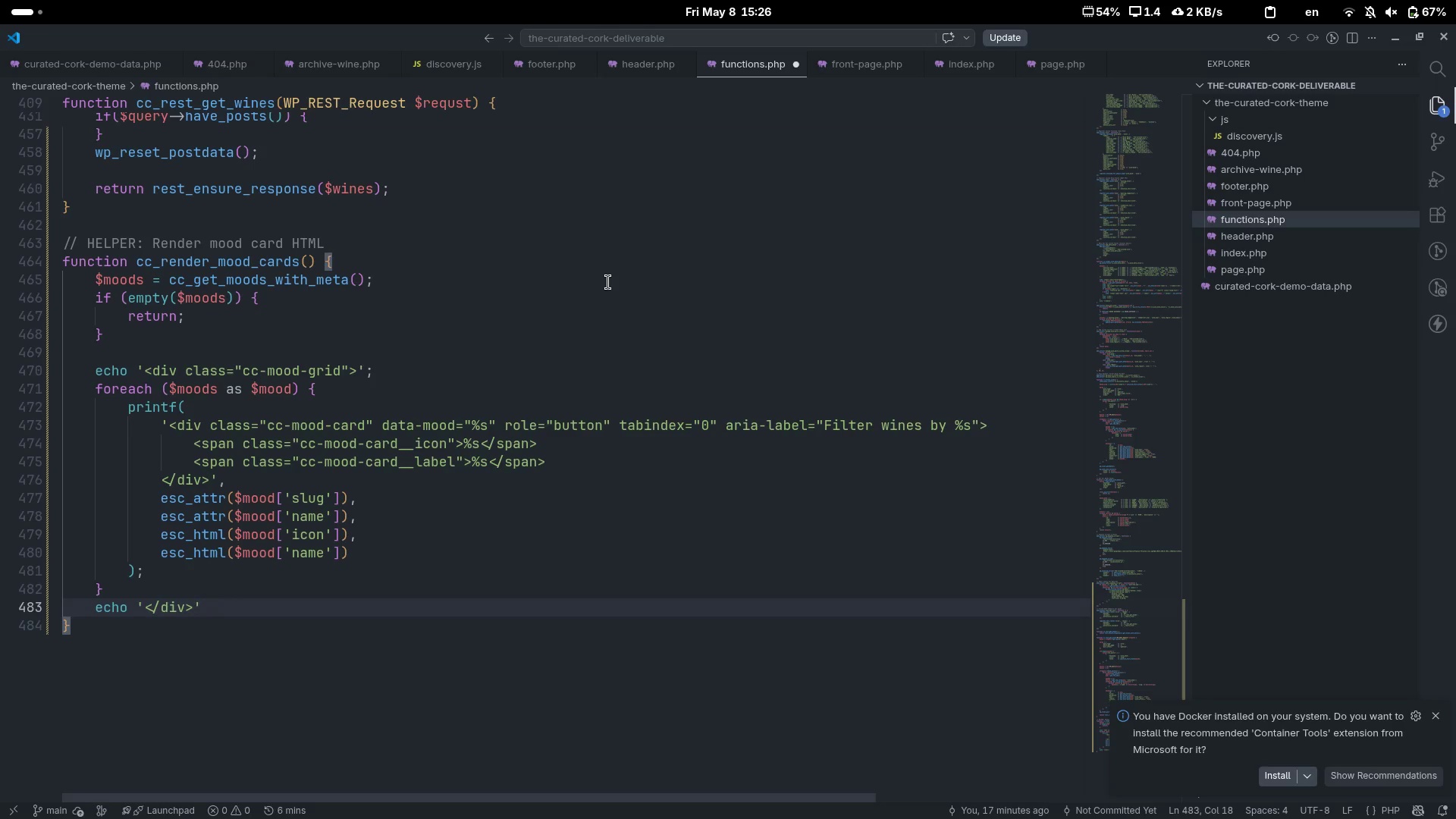 
key(Quote)
 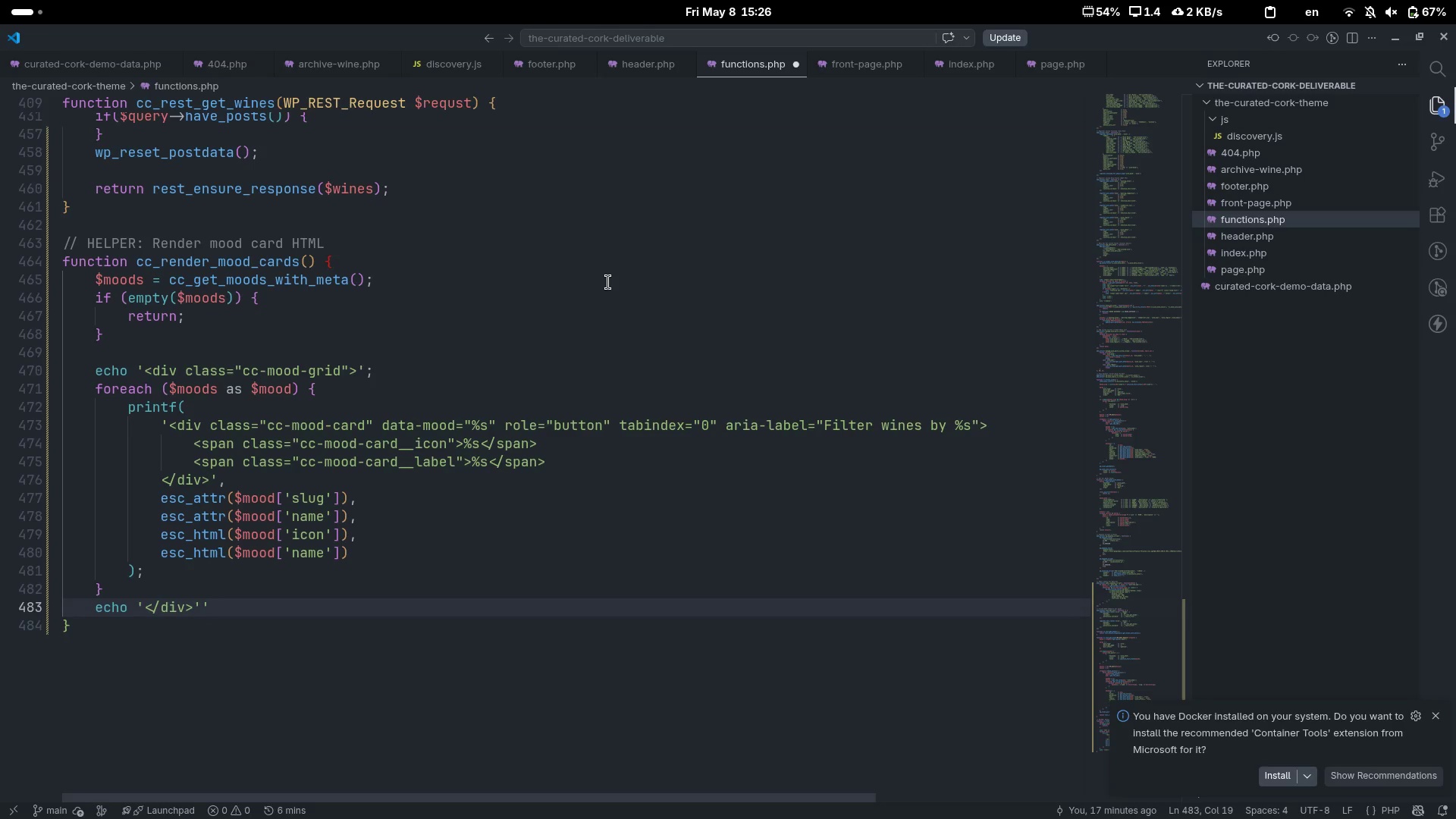 
key(Backspace)
 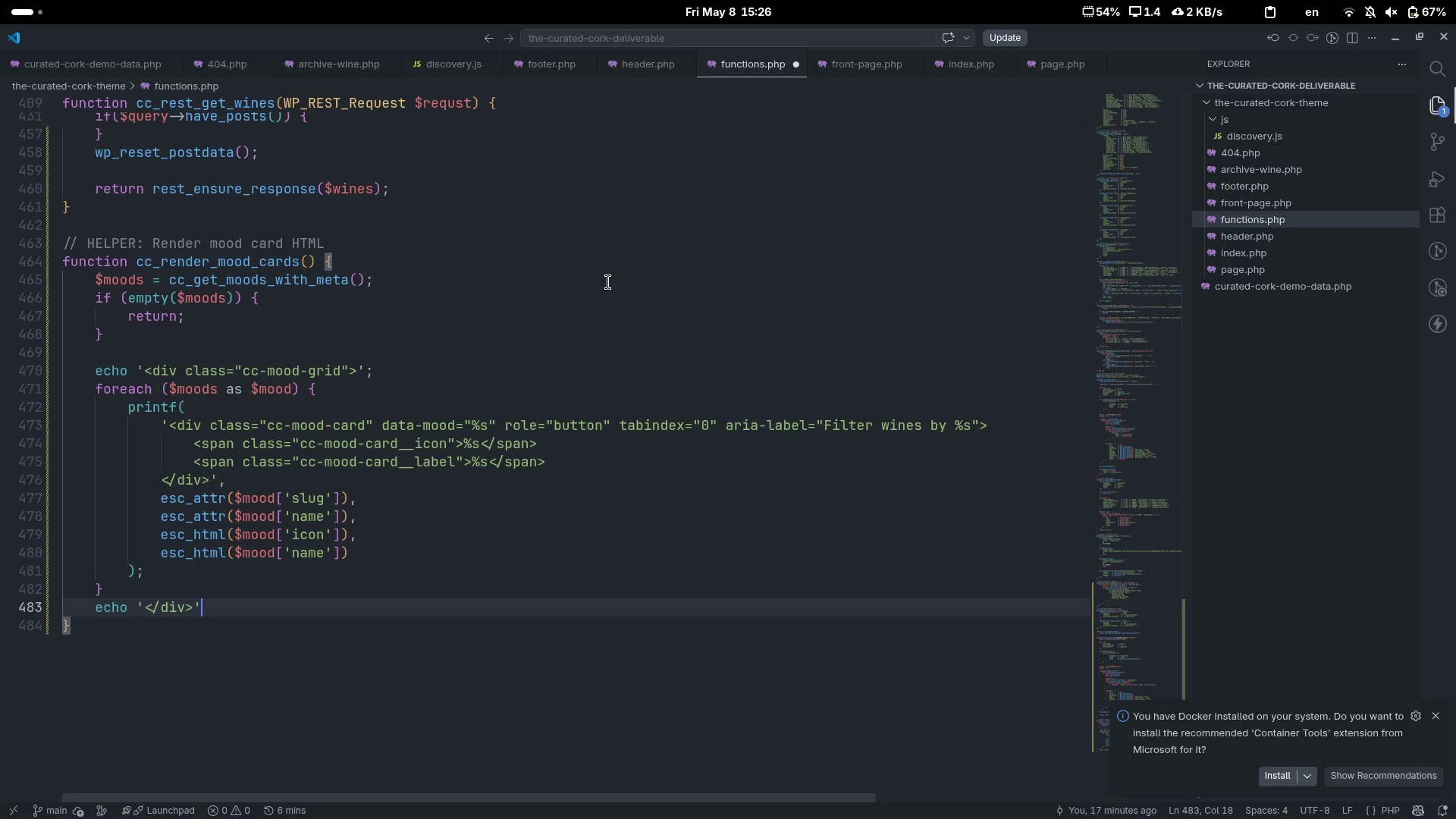 
key(Semicolon)
 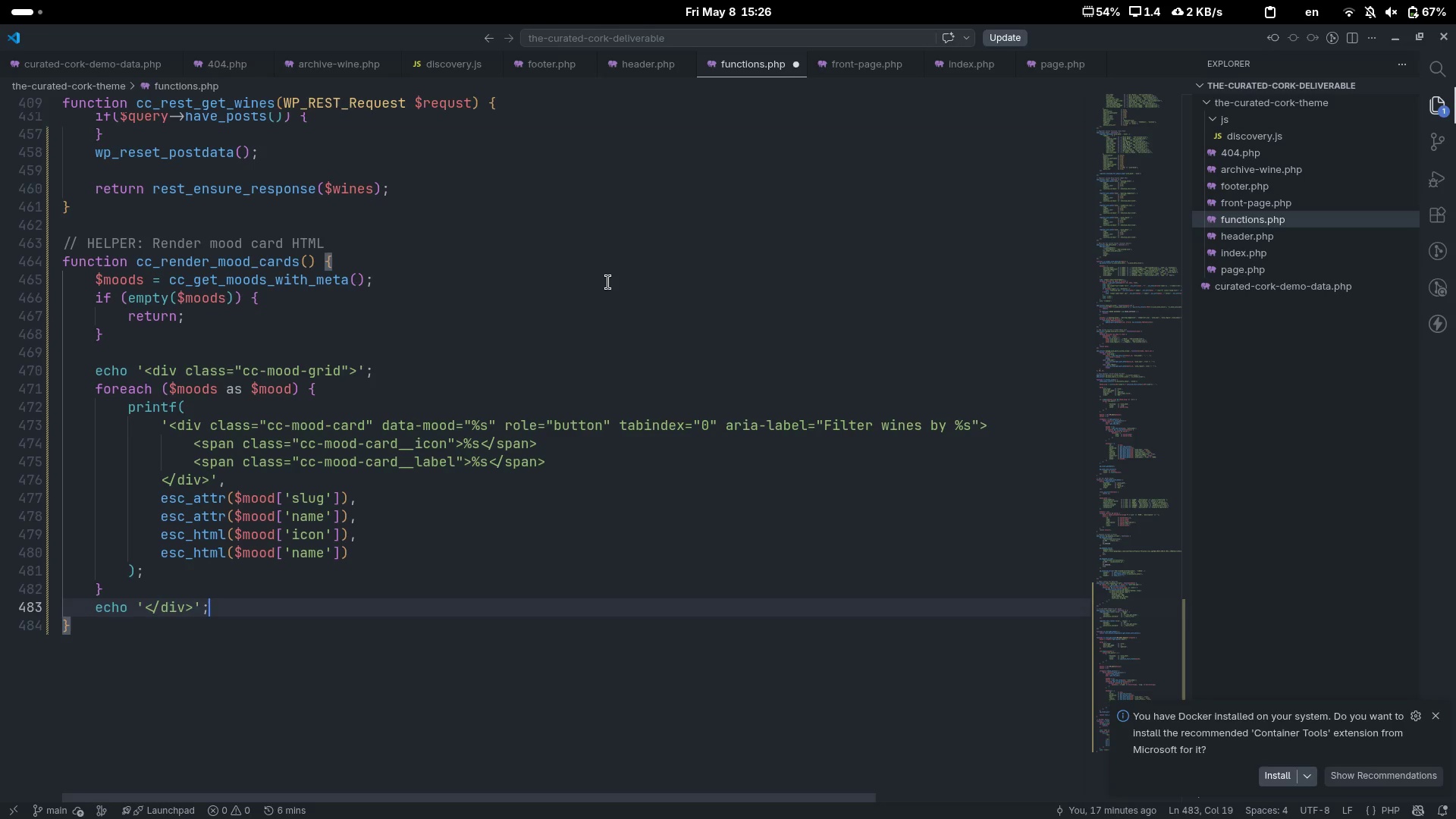 
key(Control+ControlLeft)
 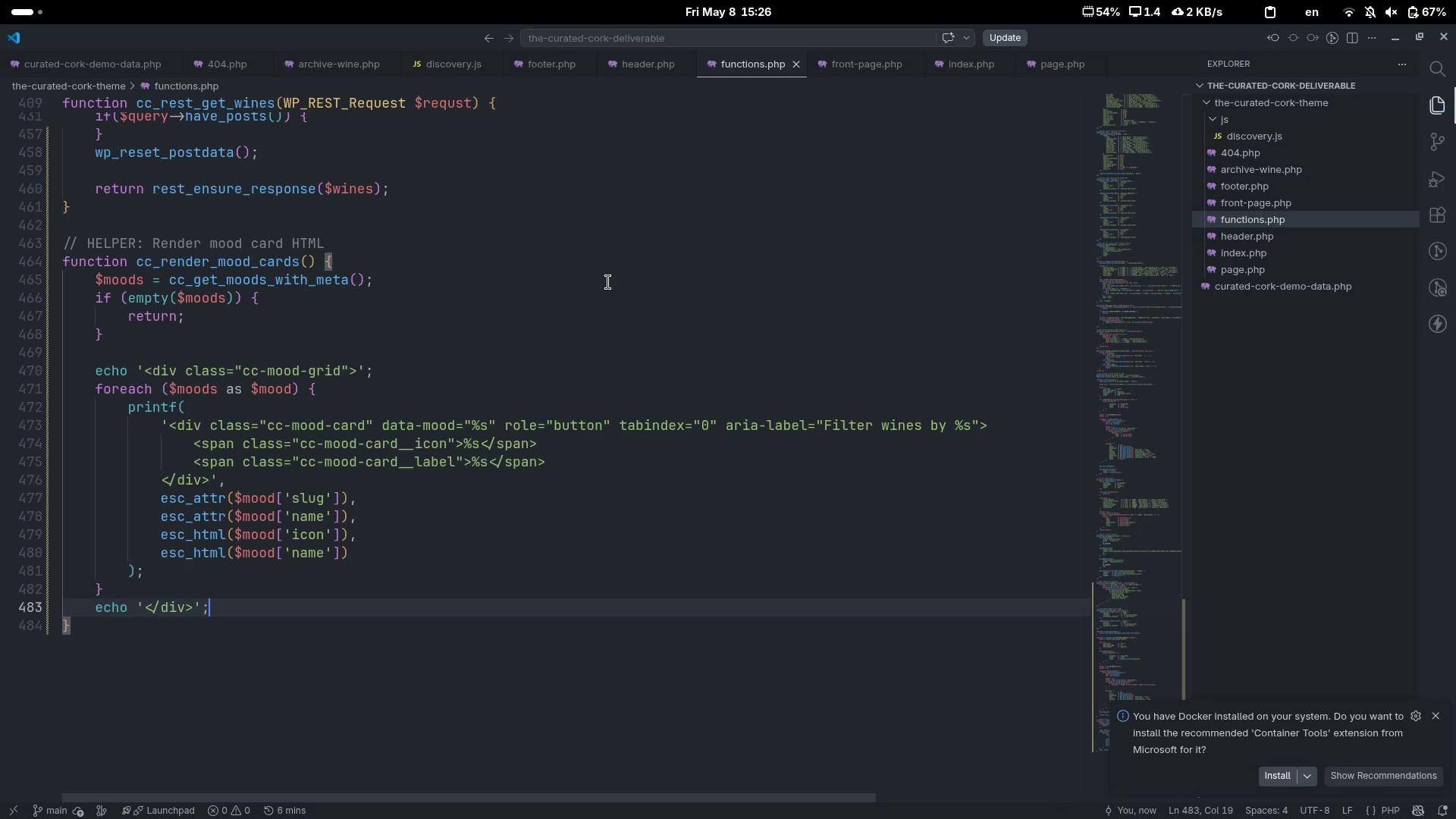 
key(Control+S)
 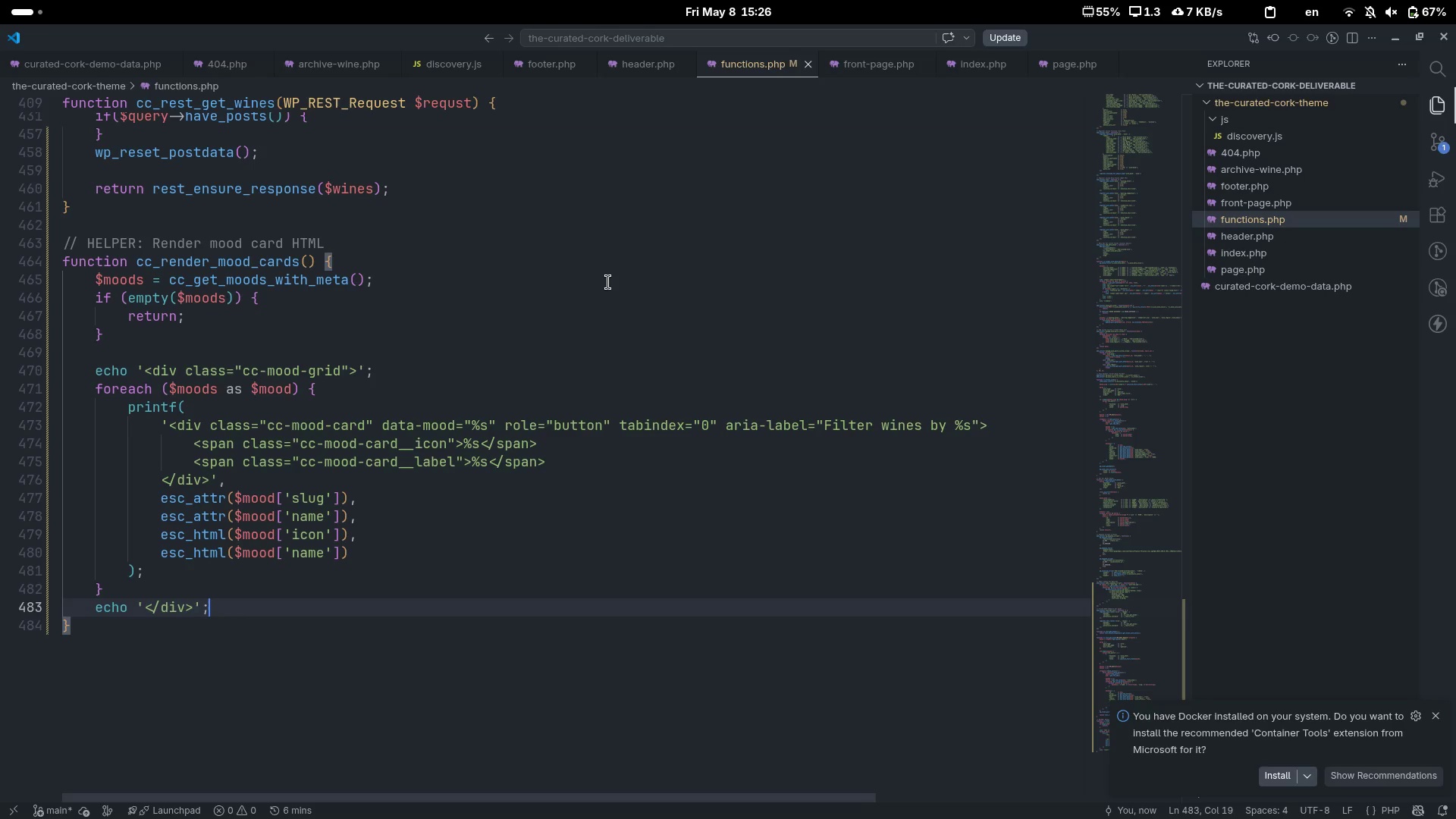 
wait(10.81)
 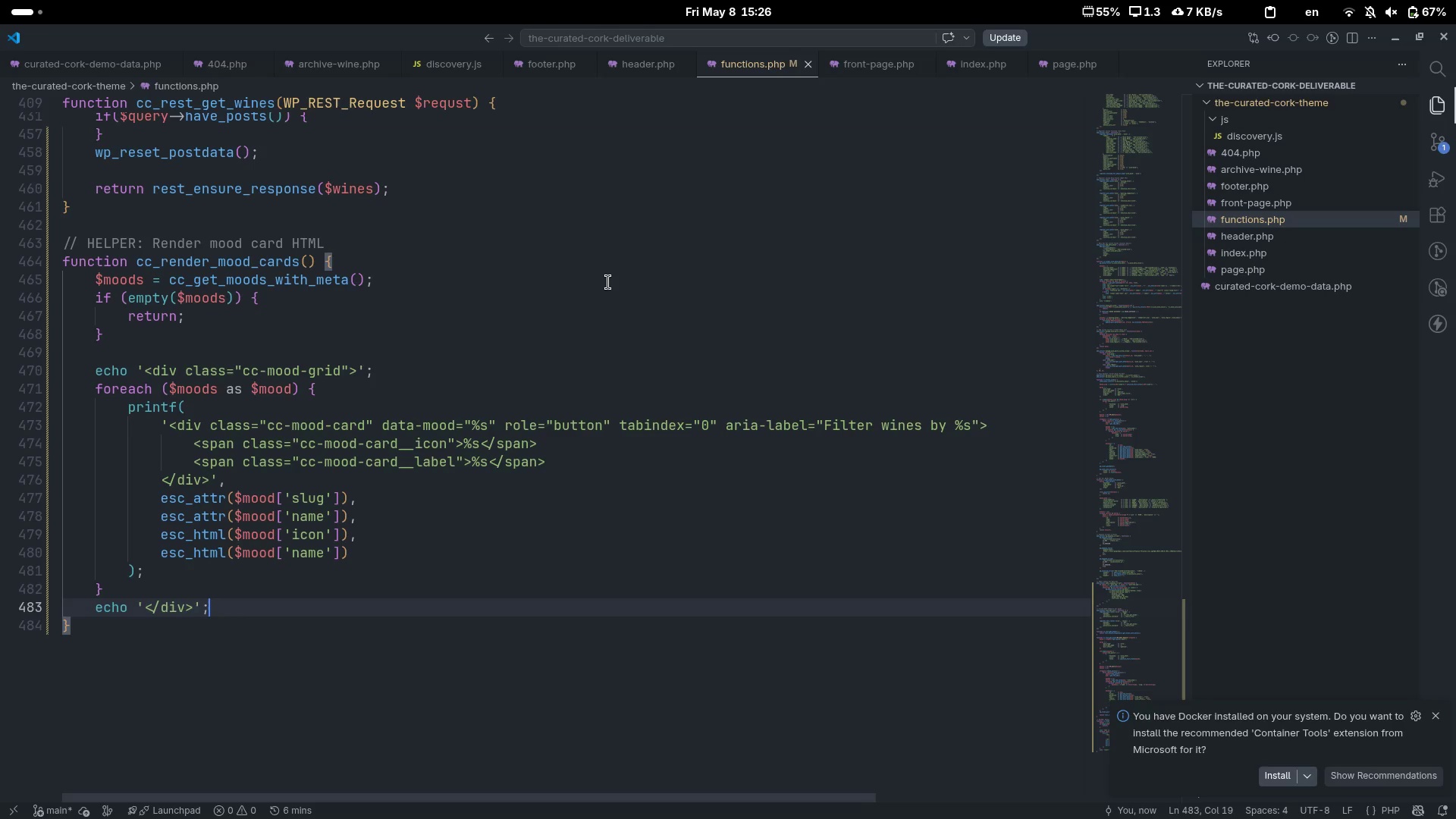 
scroll: coordinate [608, 282], scroll_direction: down, amount: 3.0
 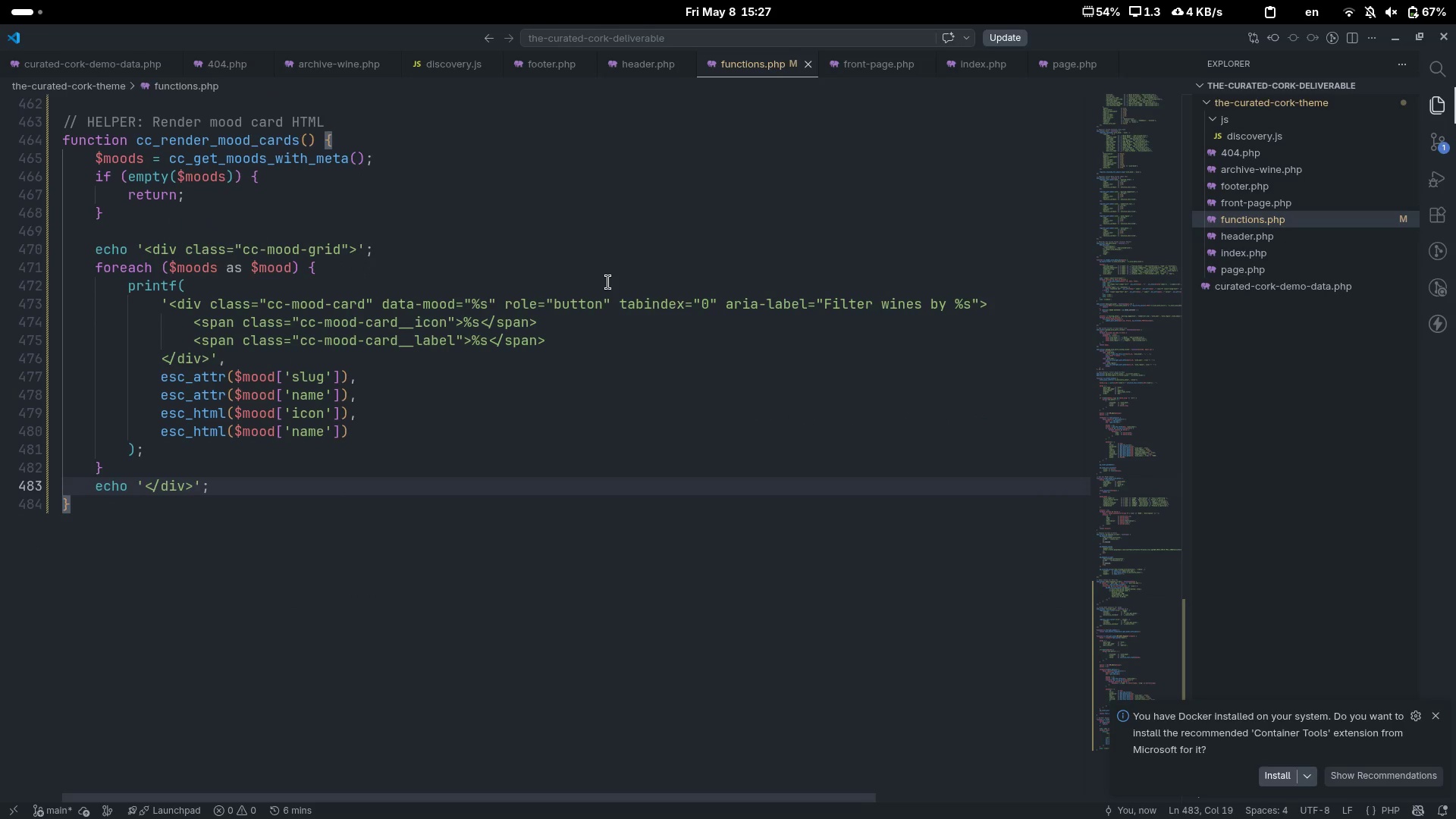 
key(Alt+AltLeft)
 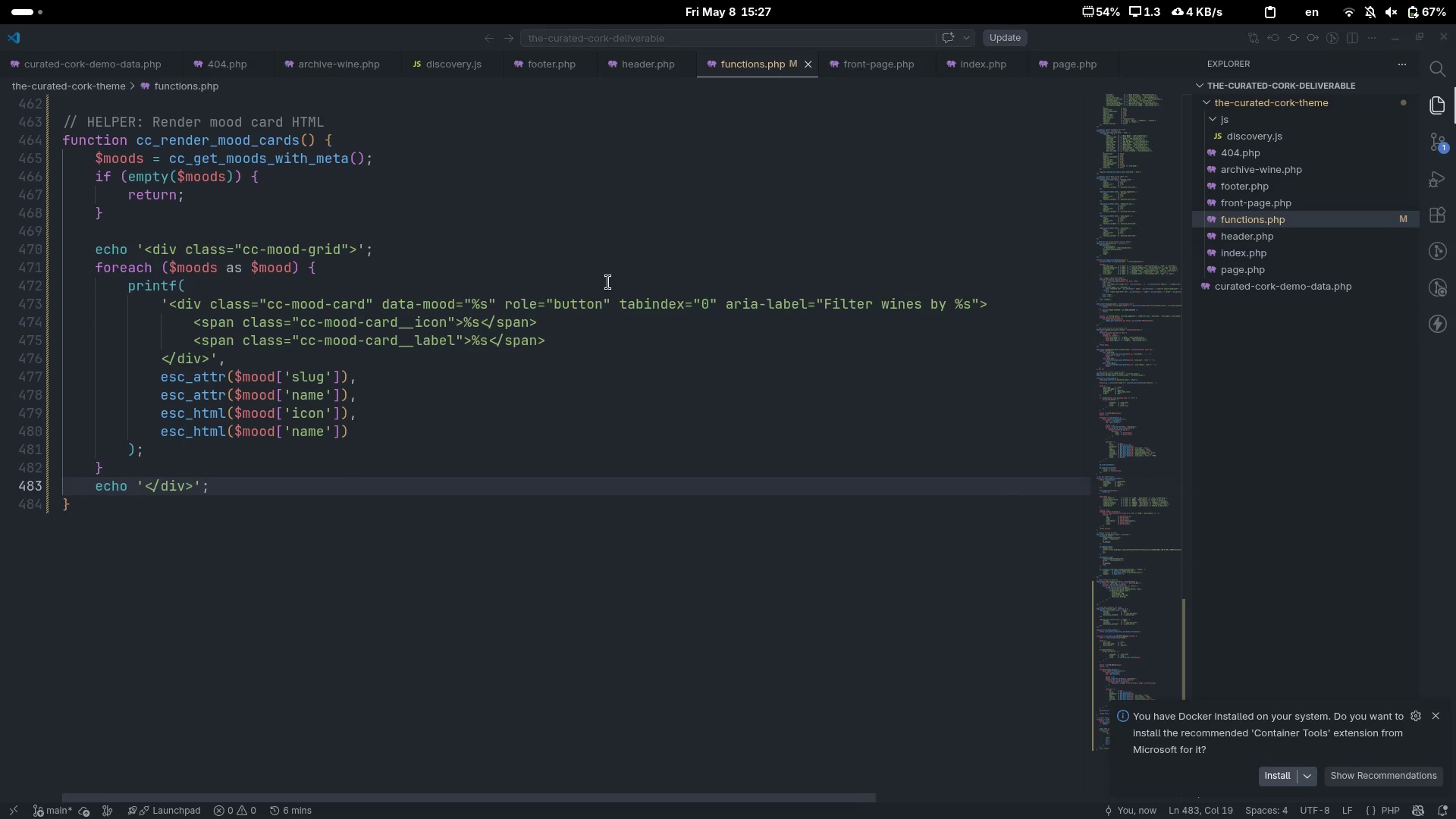 
key(Alt+Tab)